 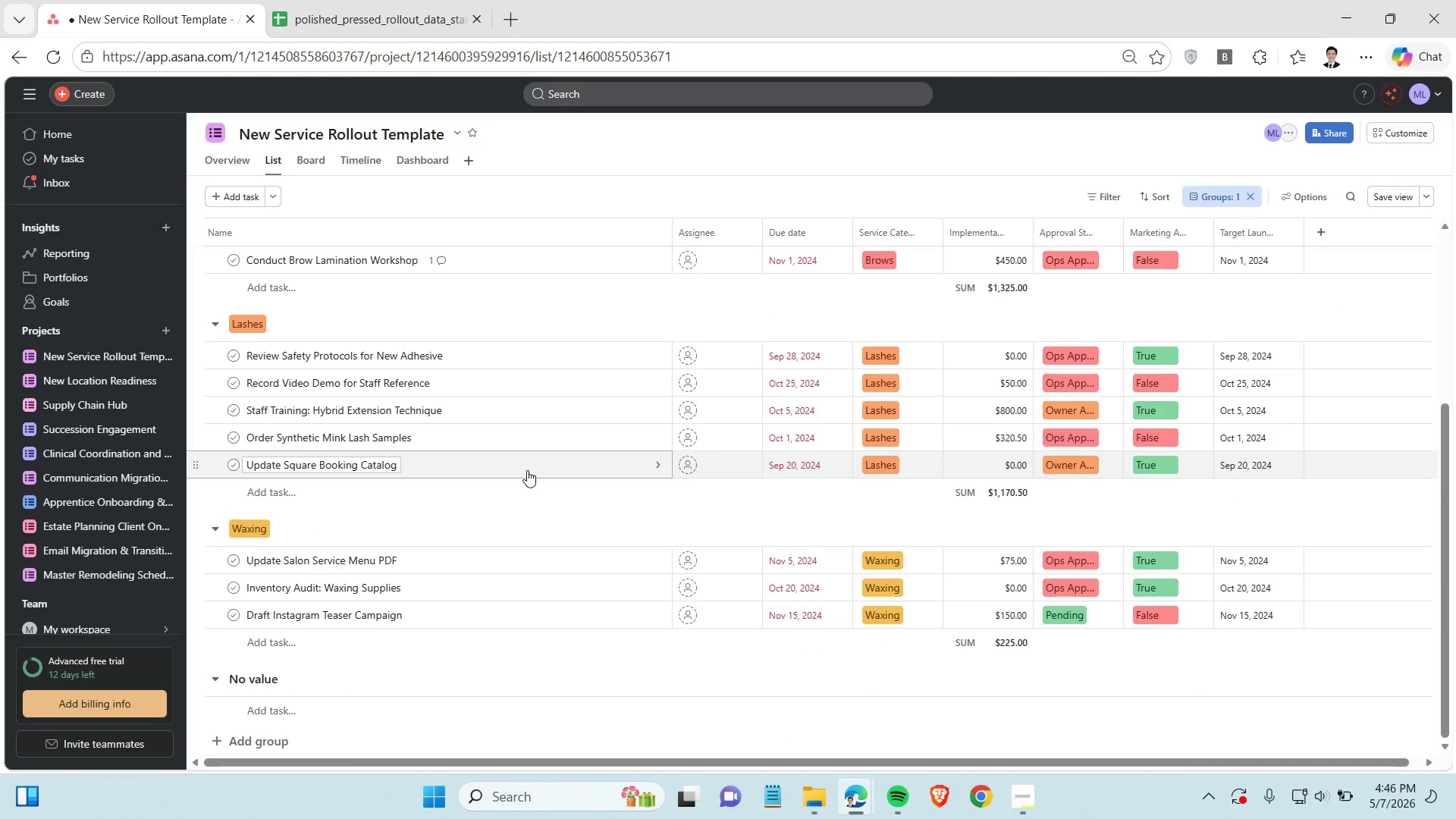 
scroll: coordinate [325, 607], scroll_direction: down, amount: 1.0
 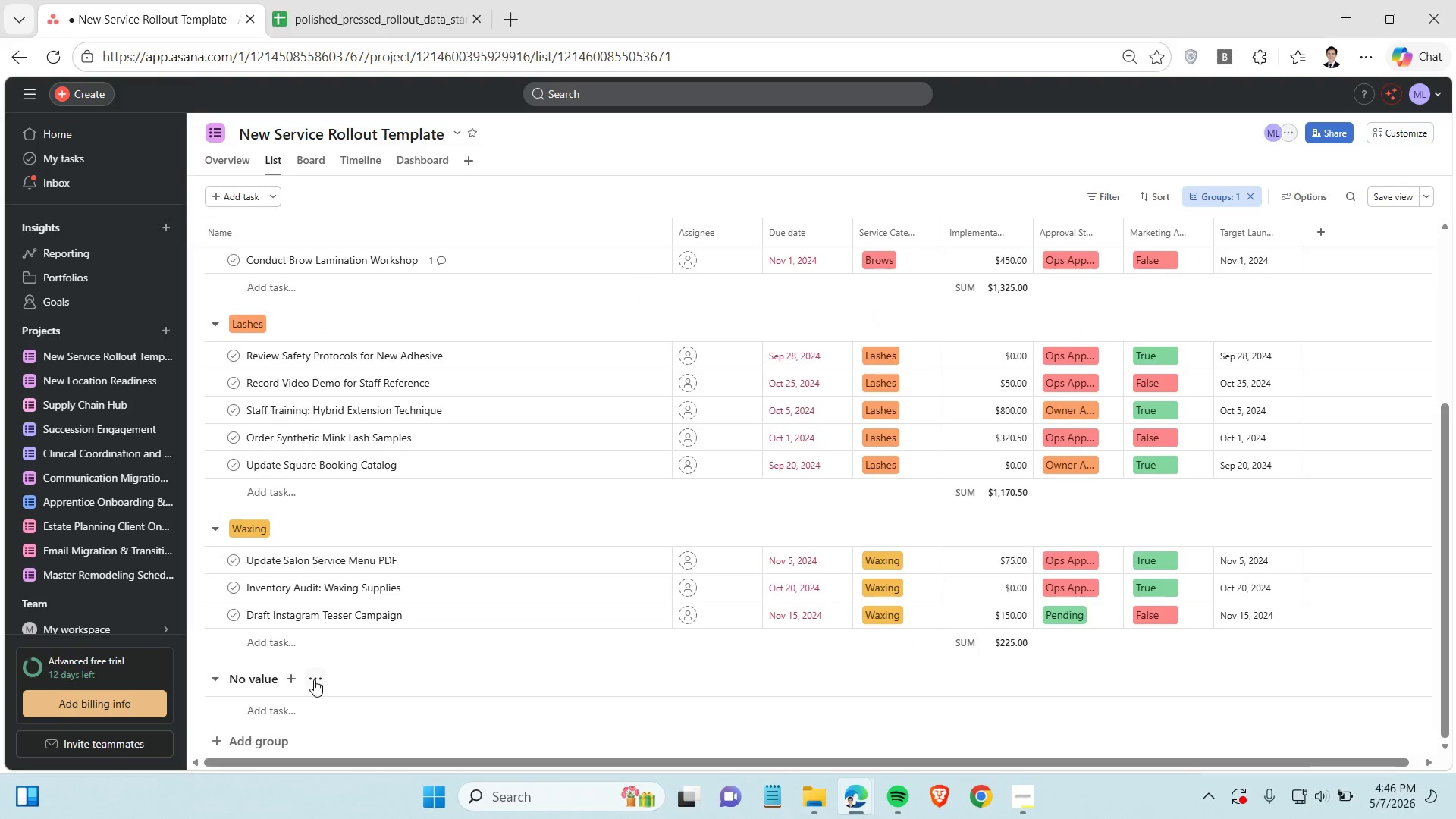 
left_click([314, 678])
 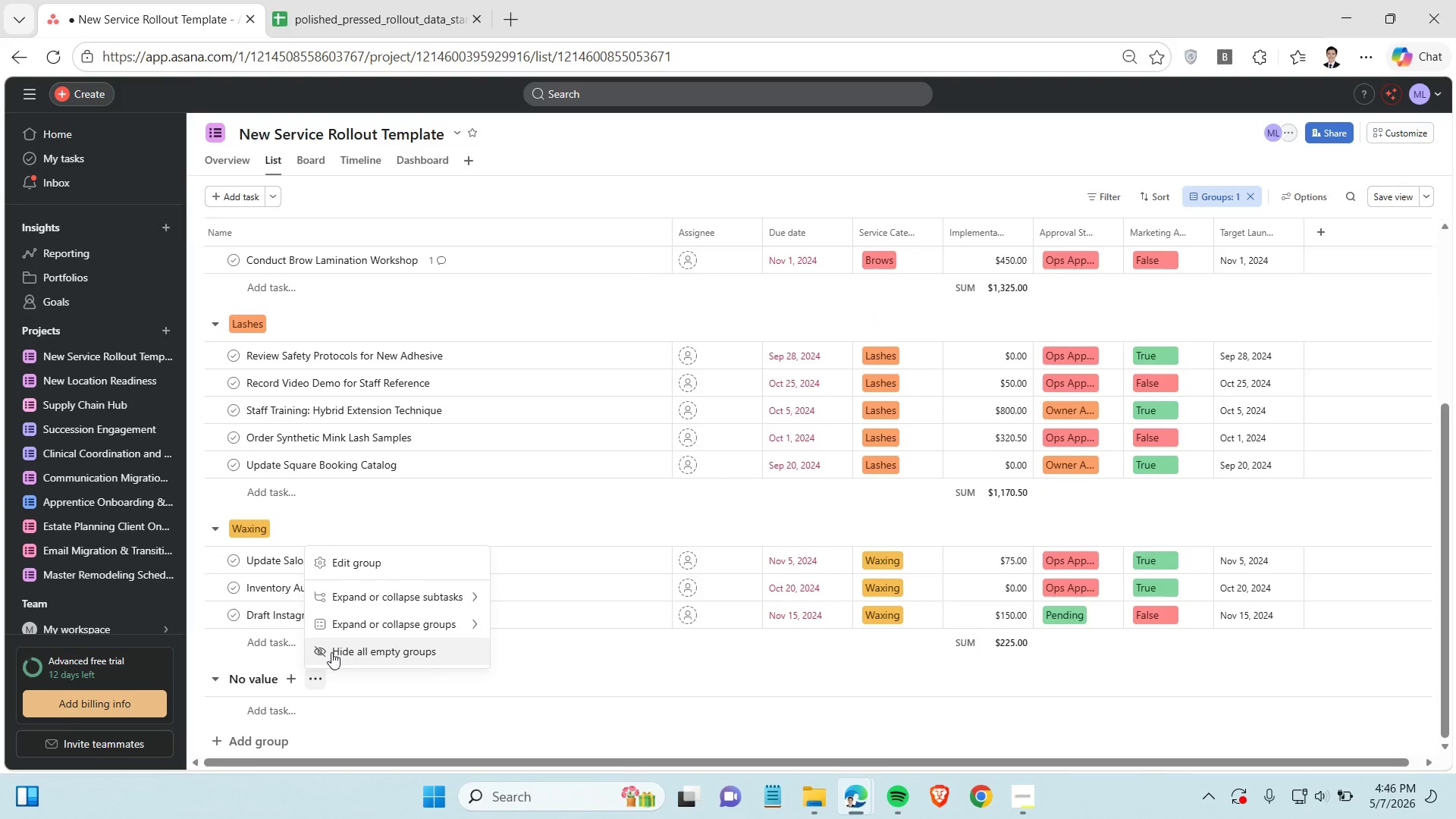 
left_click([334, 651])
 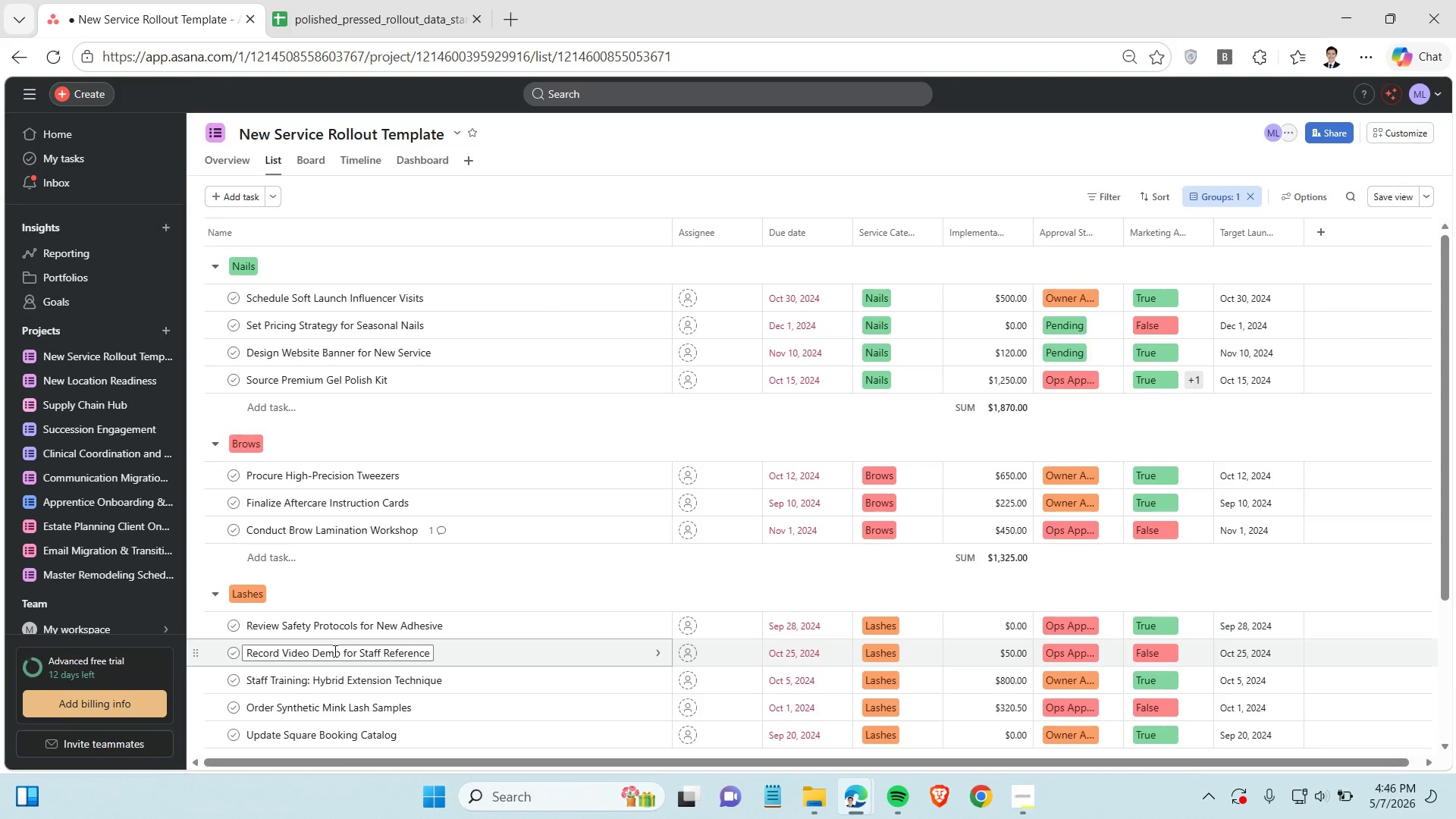 
scroll: coordinate [384, 607], scroll_direction: down, amount: 9.0
 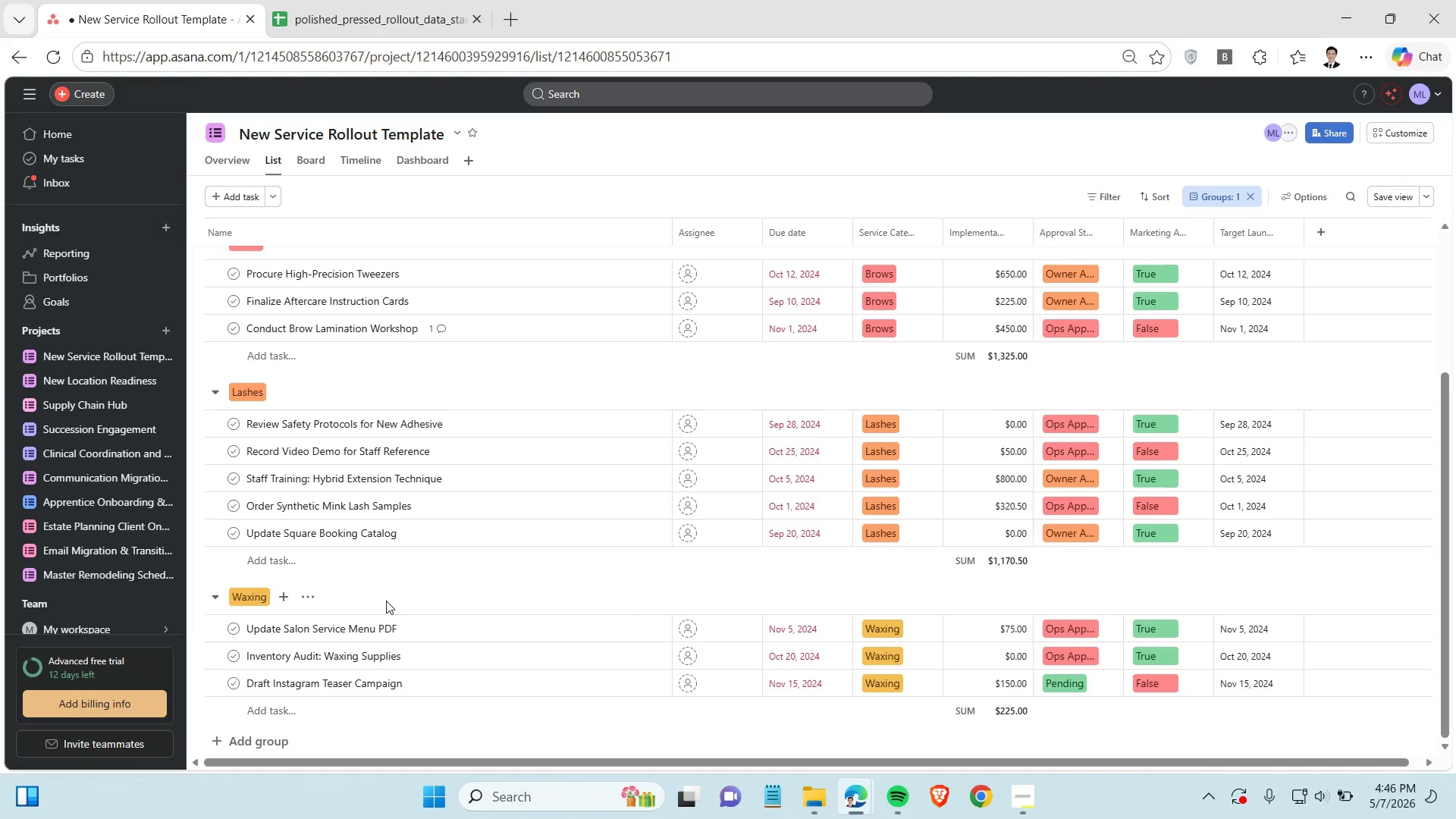 
scroll: coordinate [886, 501], scroll_direction: up, amount: 4.0
 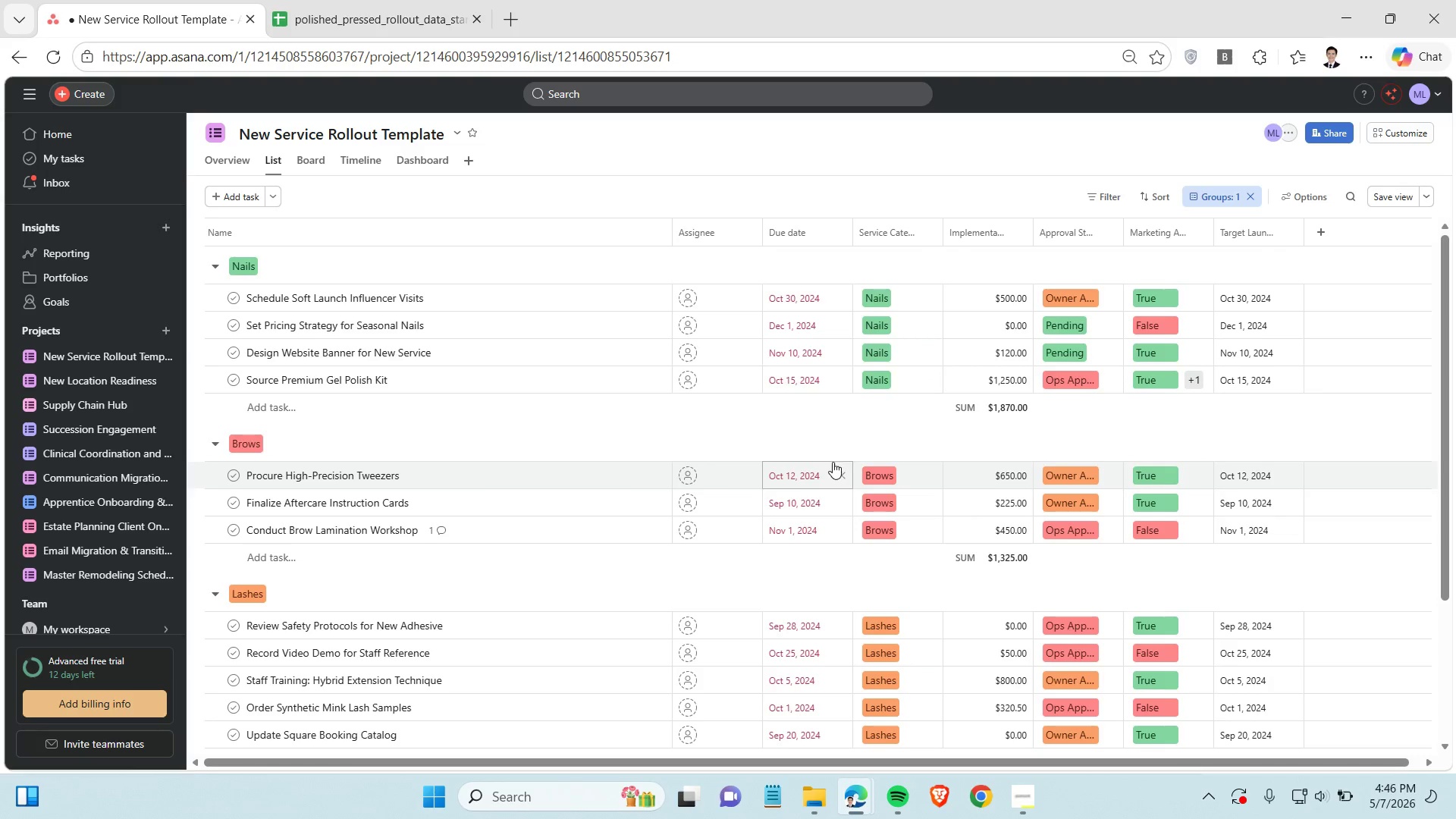 
left_click([839, 437])
 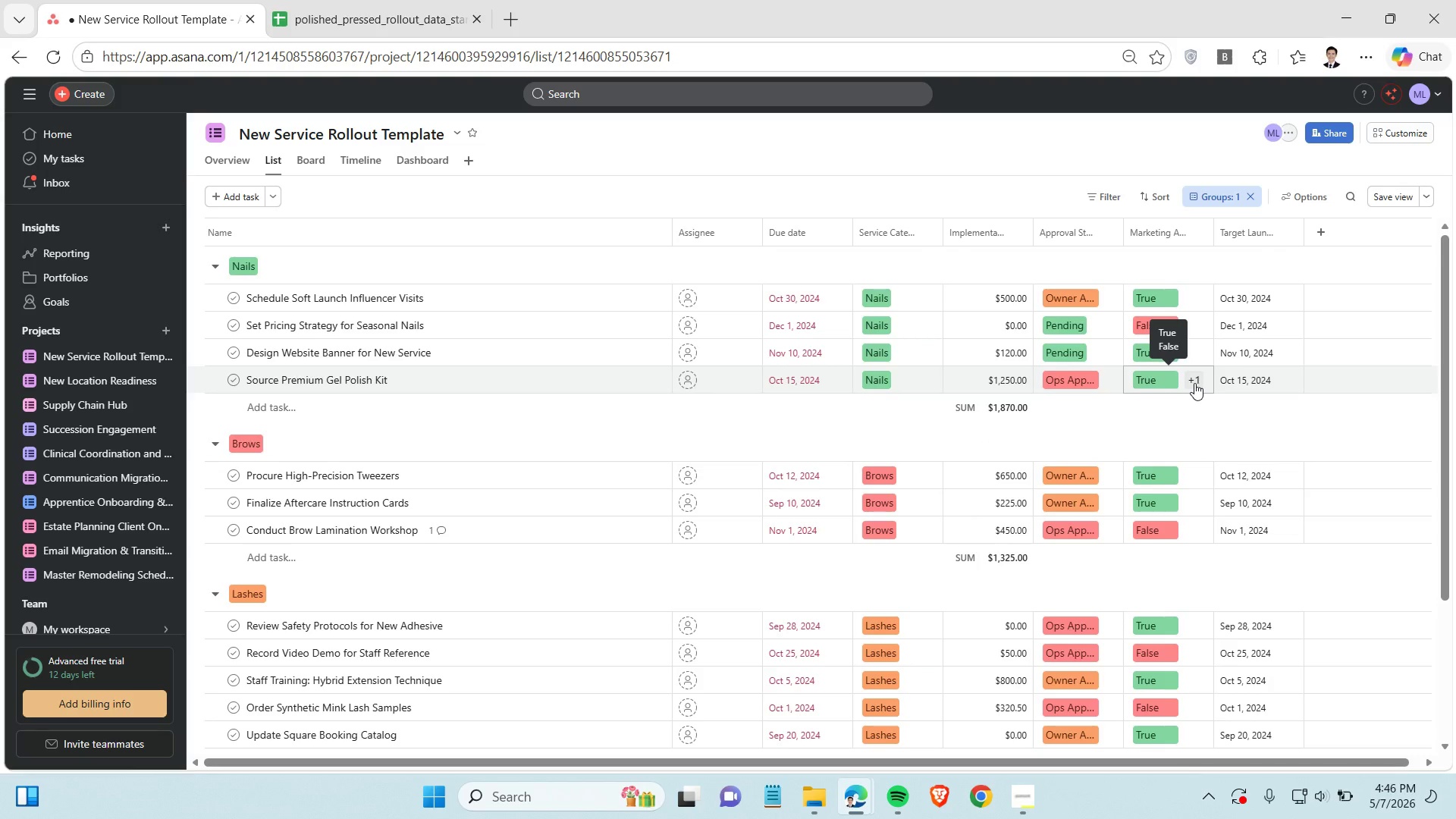 
left_click([1194, 383])
 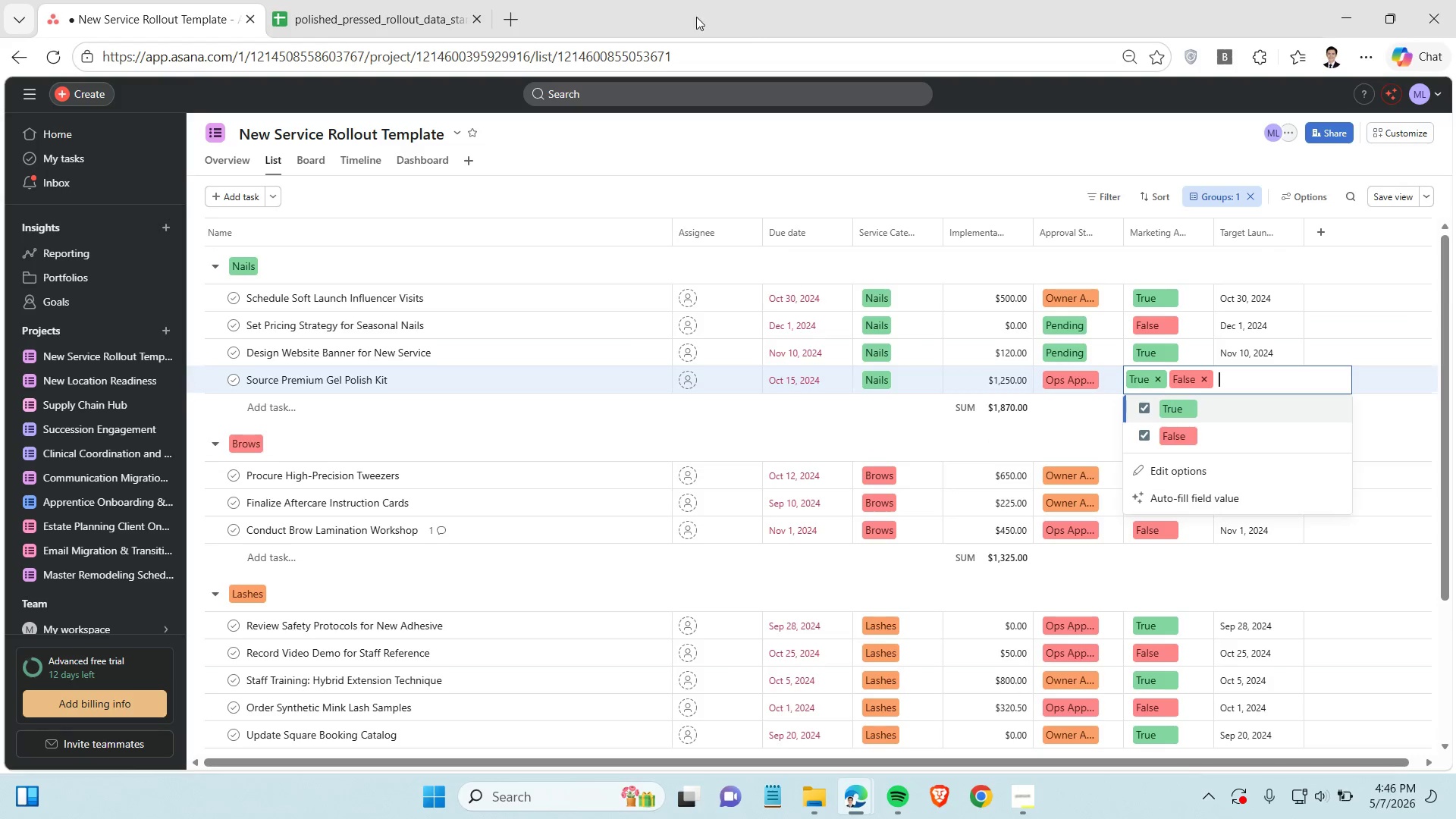 
wait(10.72)
 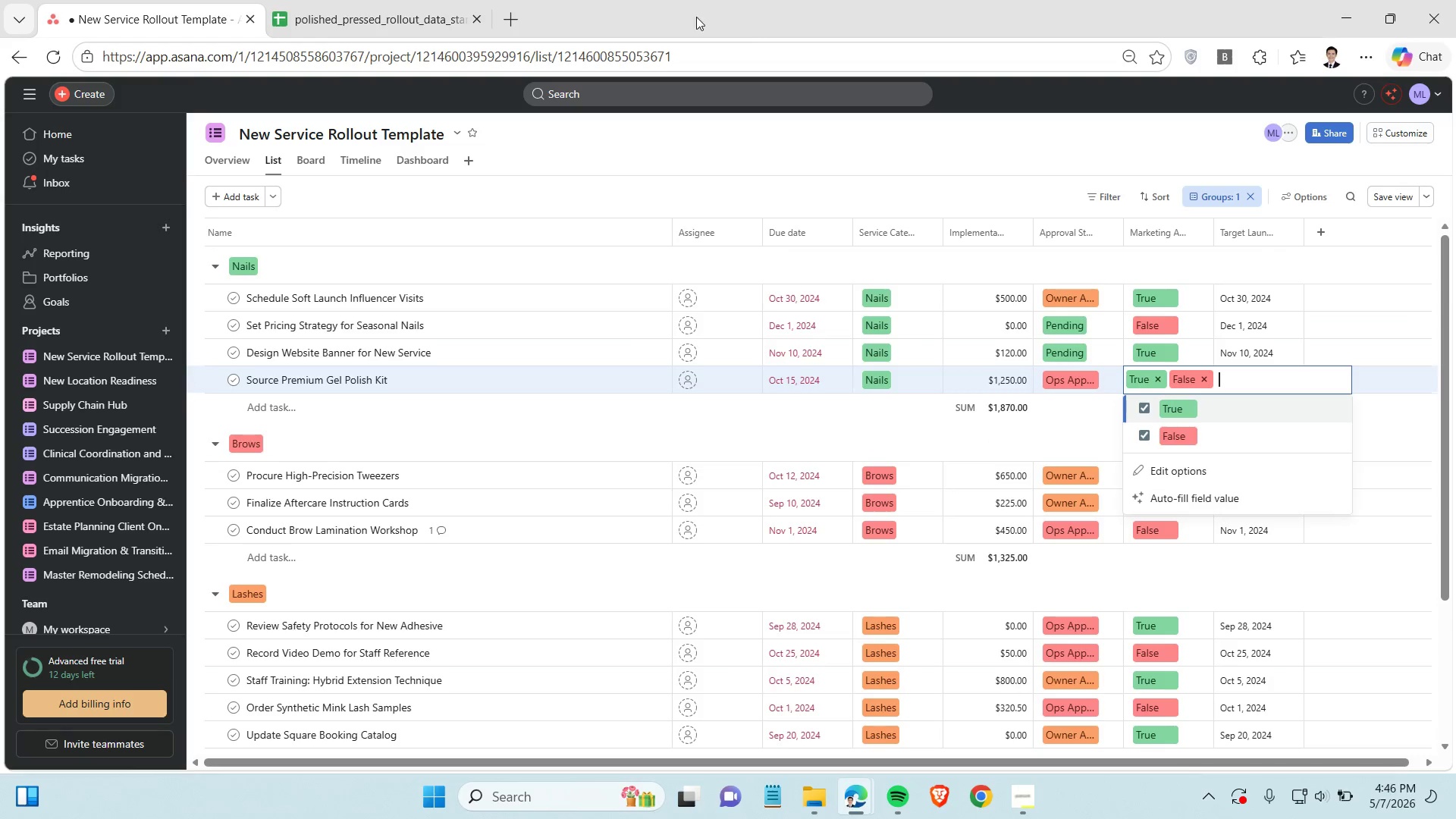 
left_click([394, 7])
 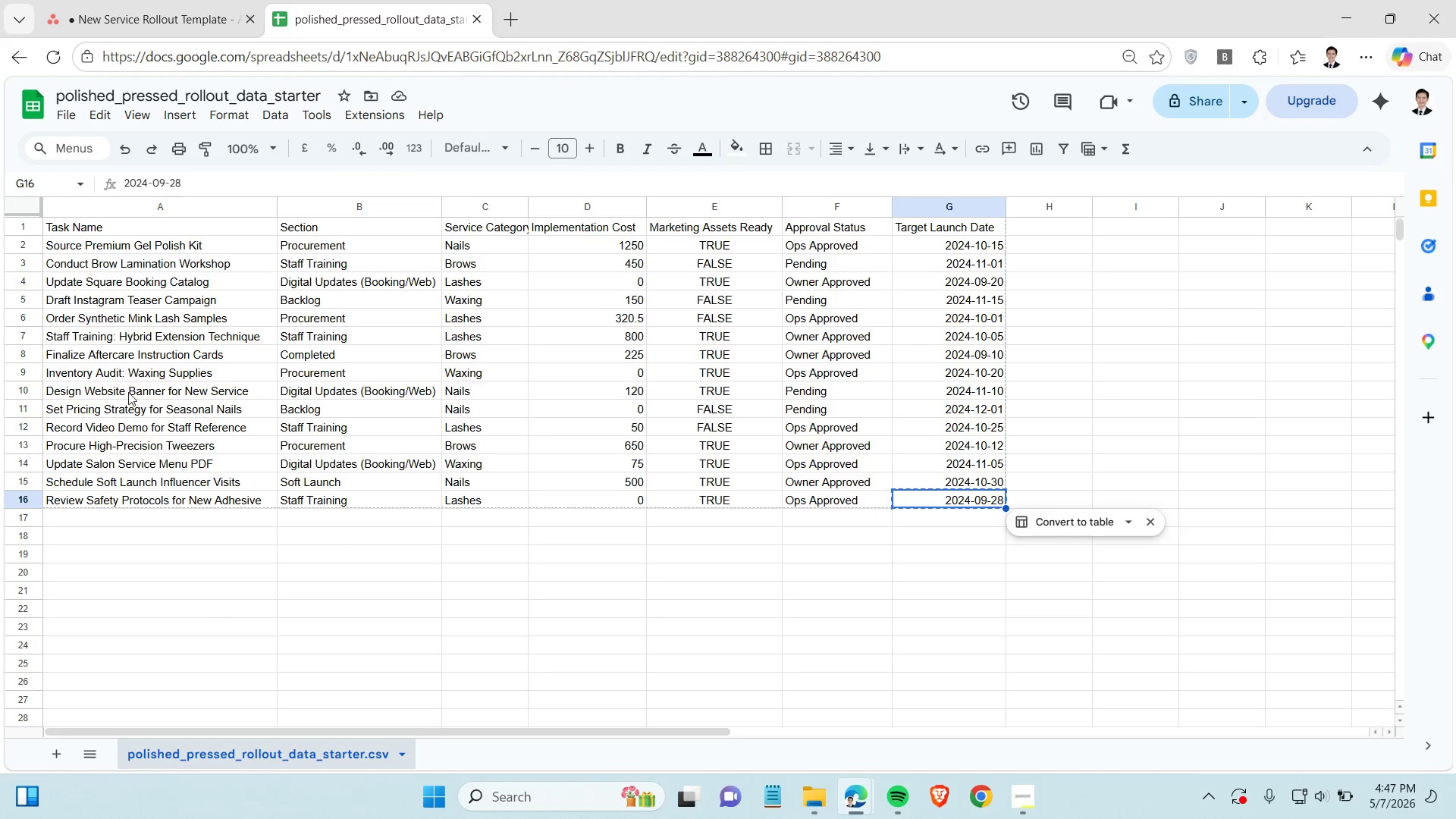 
wait(9.36)
 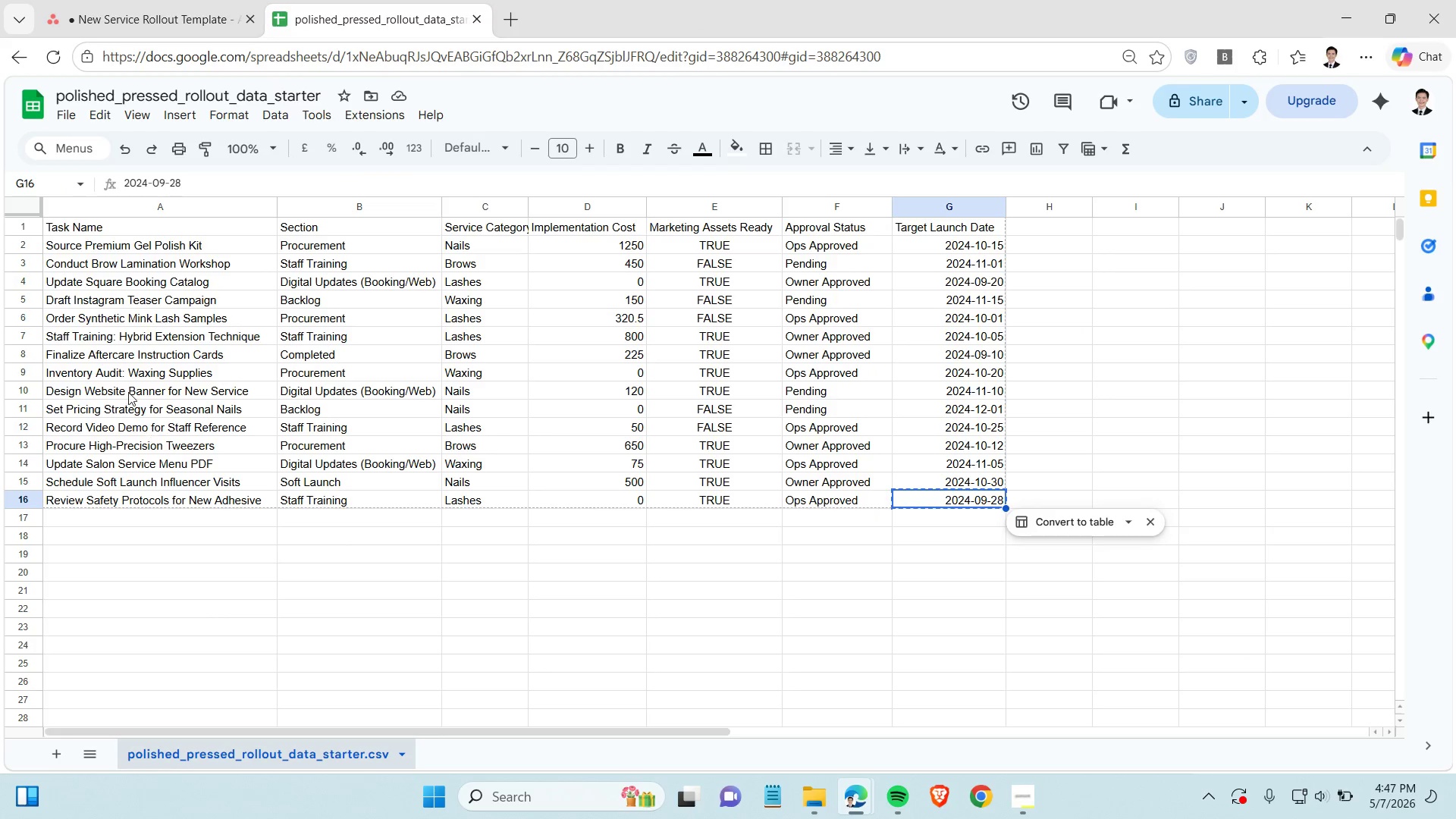 
left_click([76, 247])
 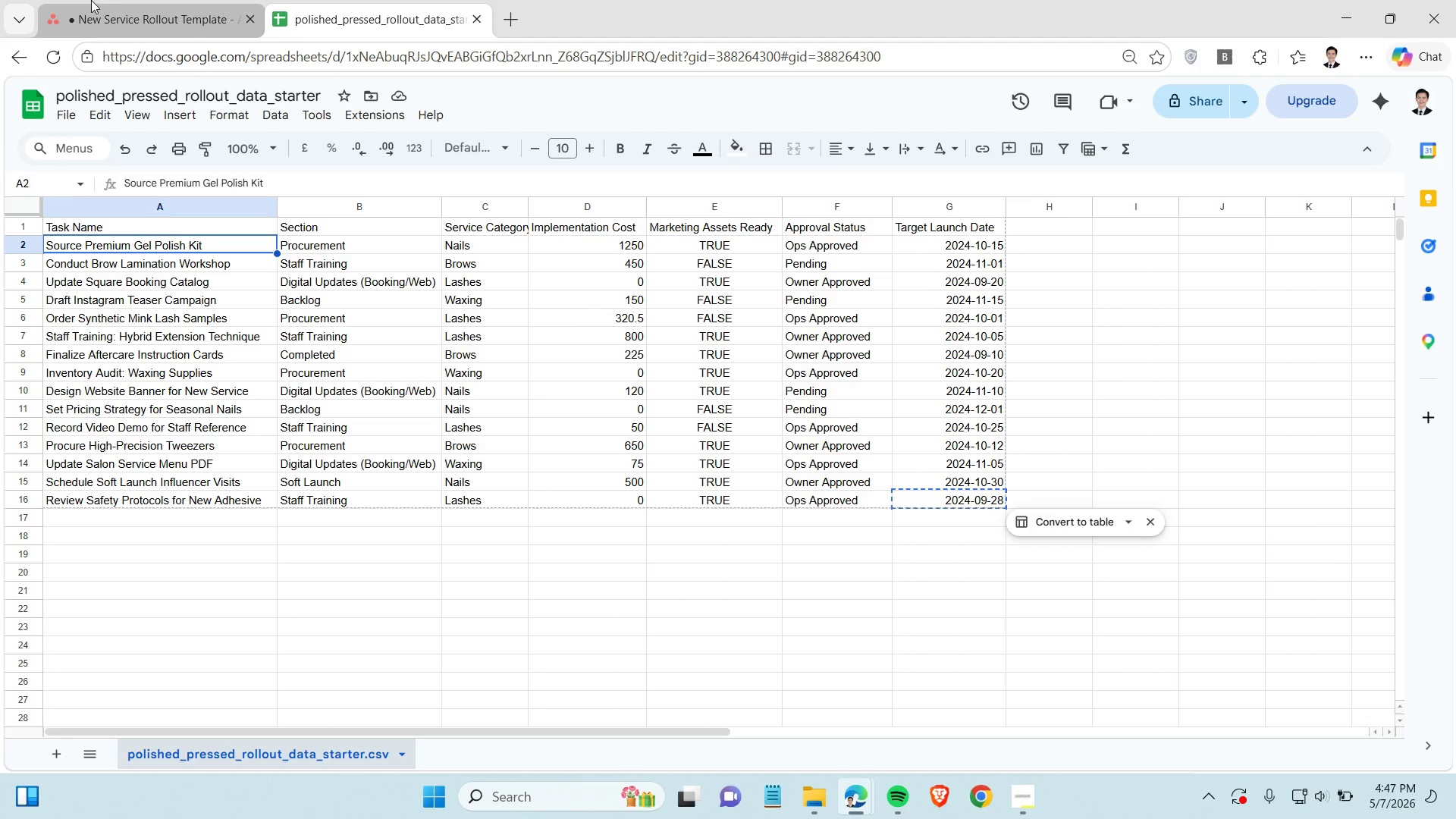 
left_click([168, 5])
 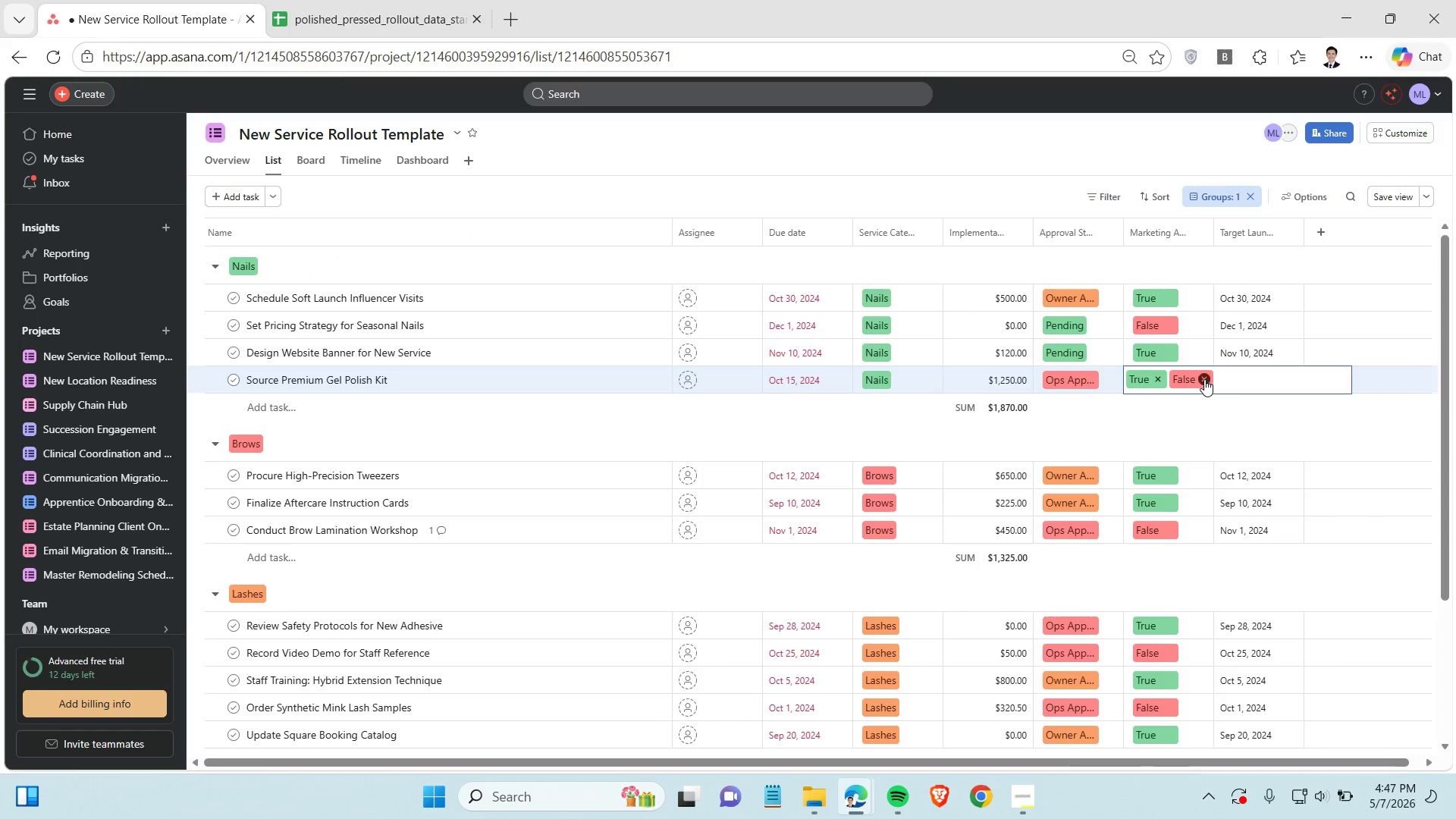 
left_click([1204, 379])
 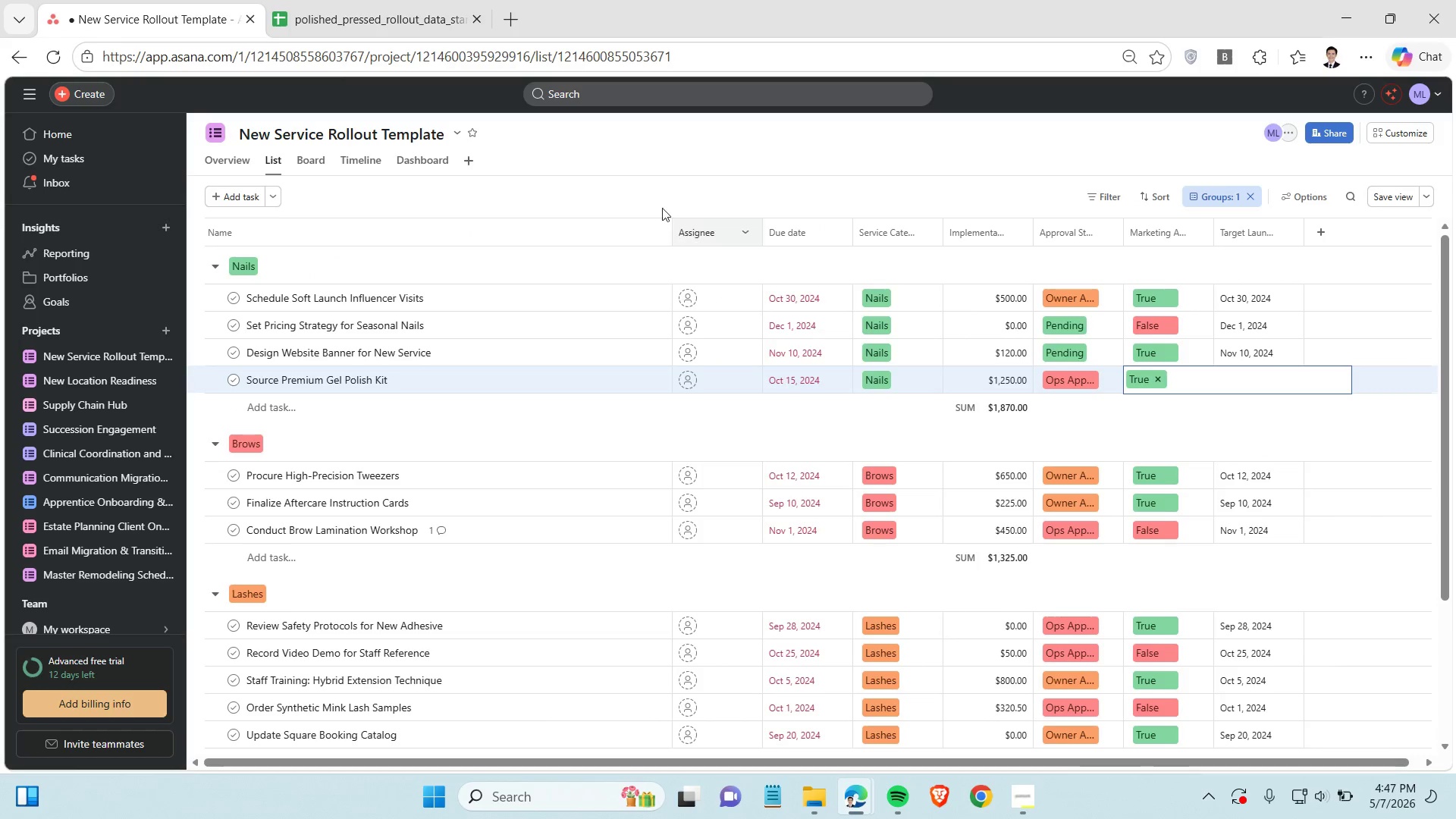 
left_click([648, 187])
 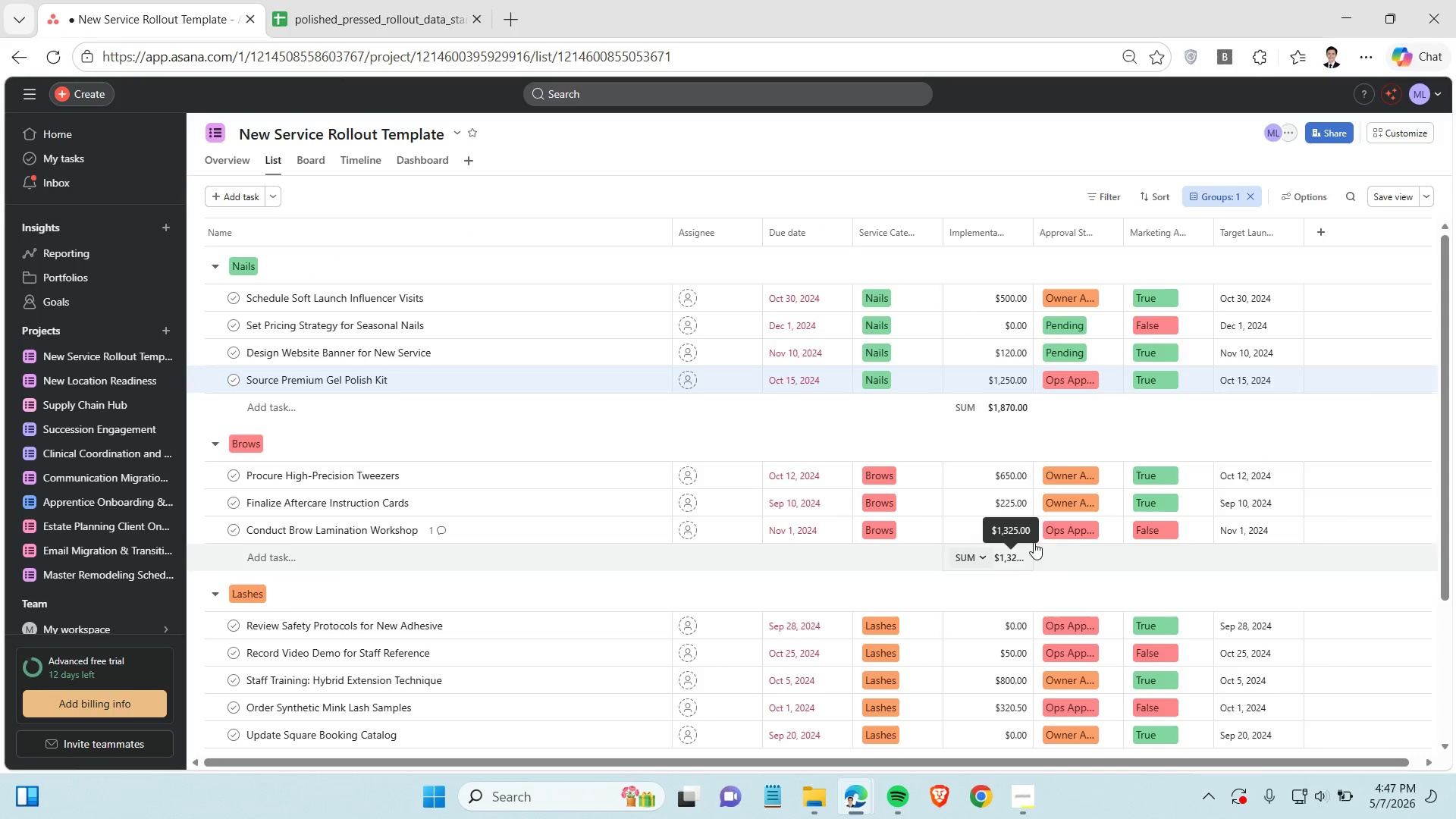 
scroll: coordinate [1044, 529], scroll_direction: up, amount: 3.0
 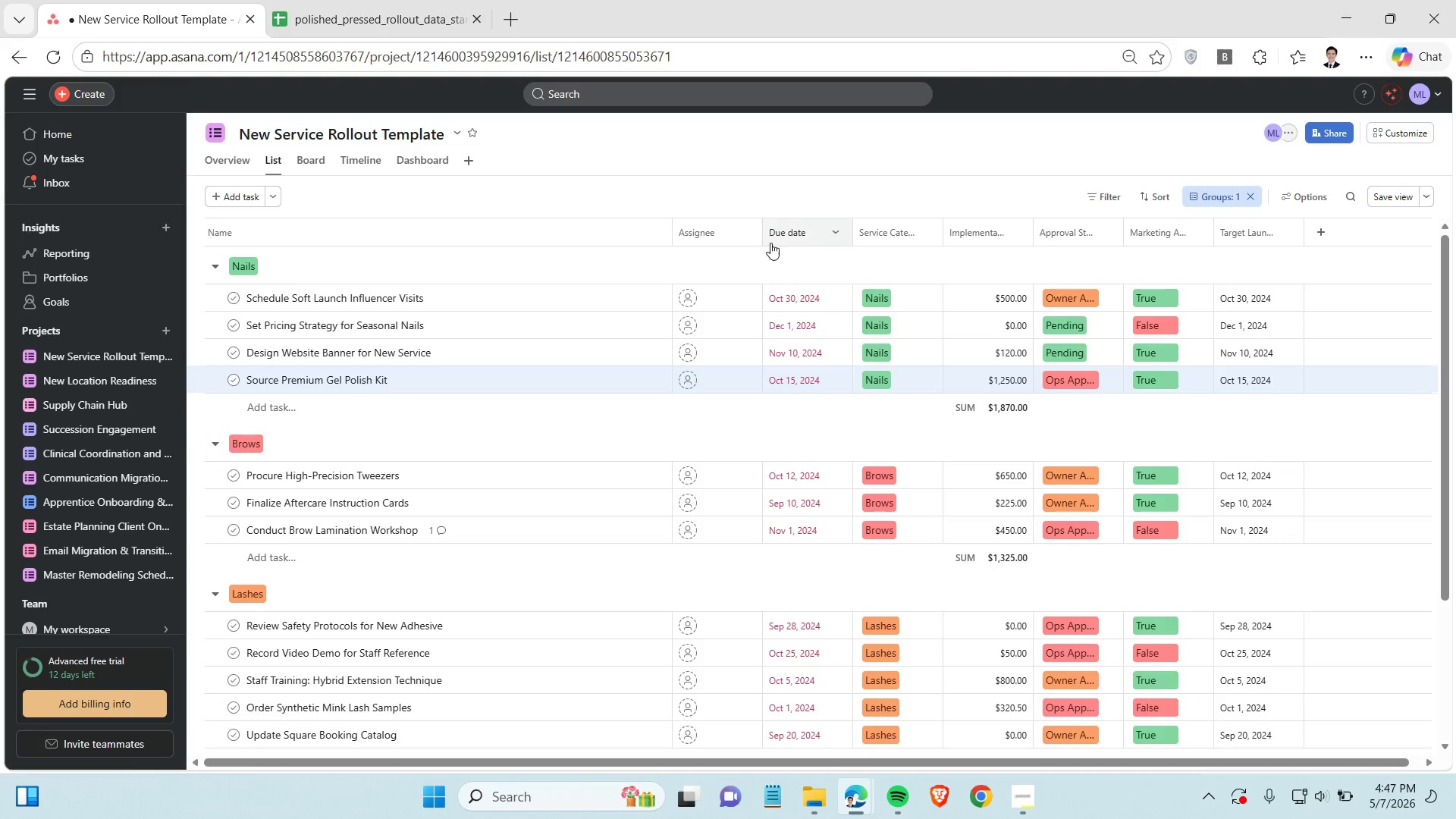 
wait(5.28)
 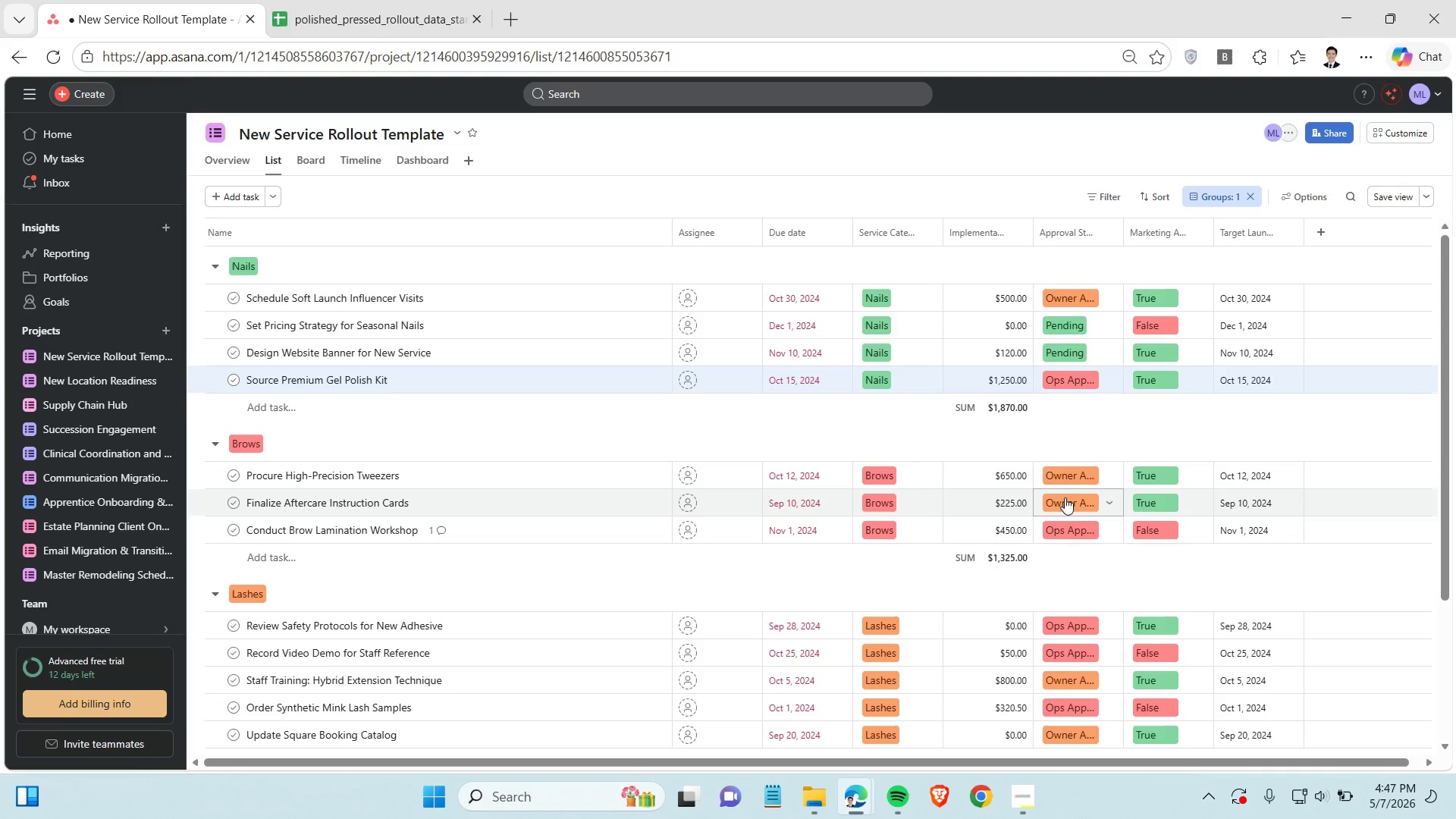 
left_click_drag(start_coordinate=[668, 218], to_coordinate=[410, 251])
 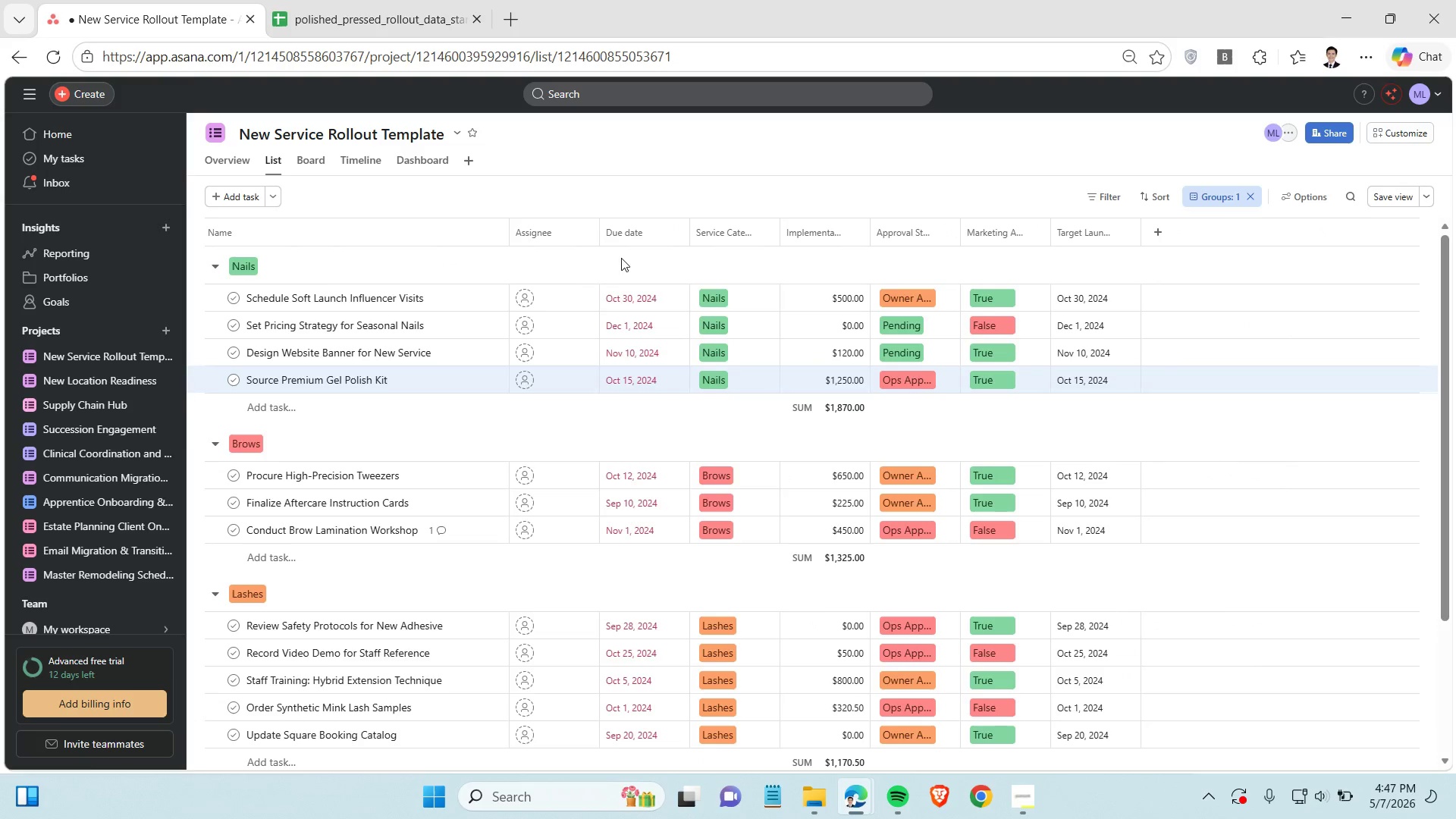 
left_click_drag(start_coordinate=[782, 231], to_coordinate=[817, 231])
 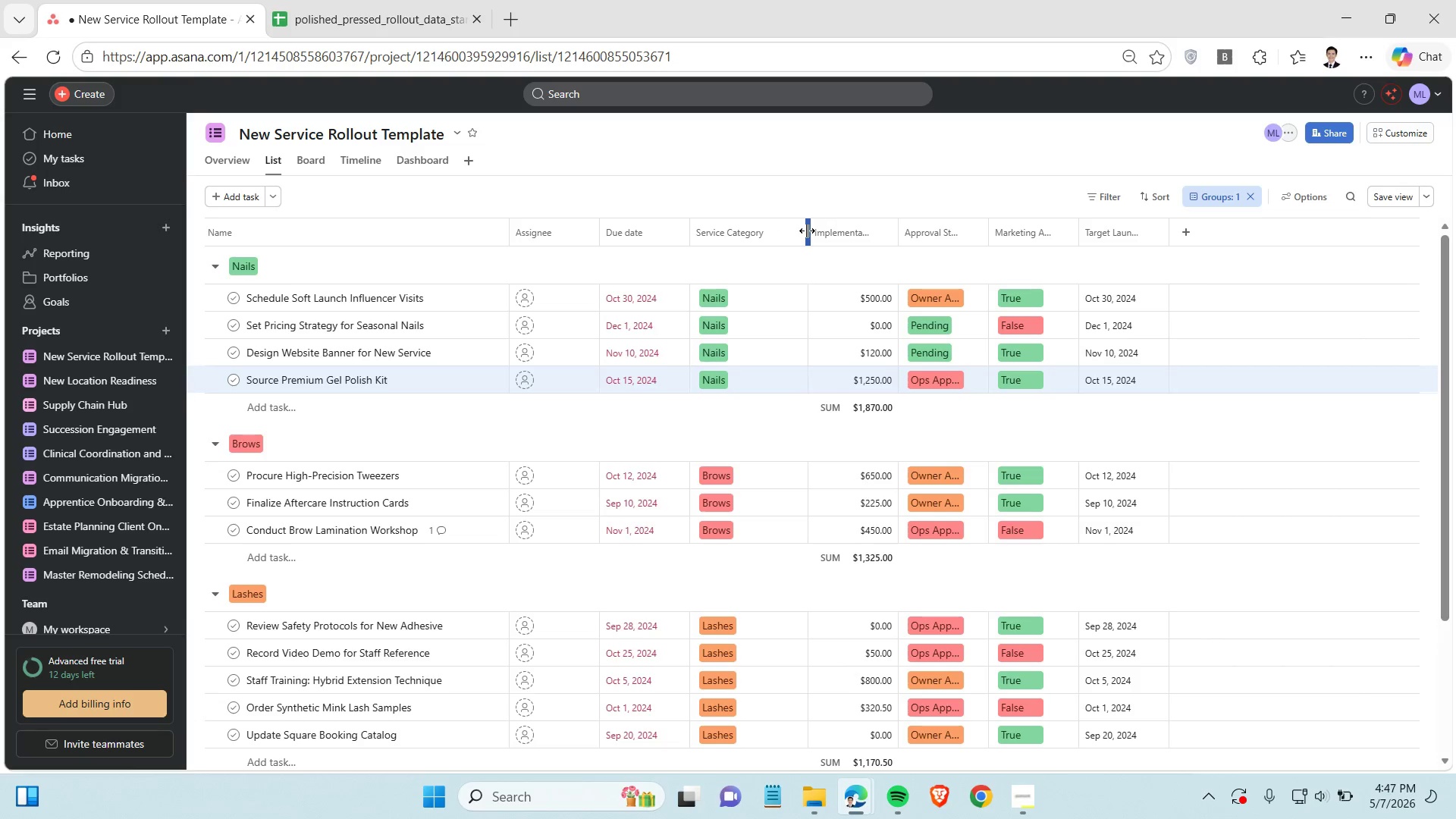 
left_click_drag(start_coordinate=[807, 231], to_coordinate=[782, 227])
 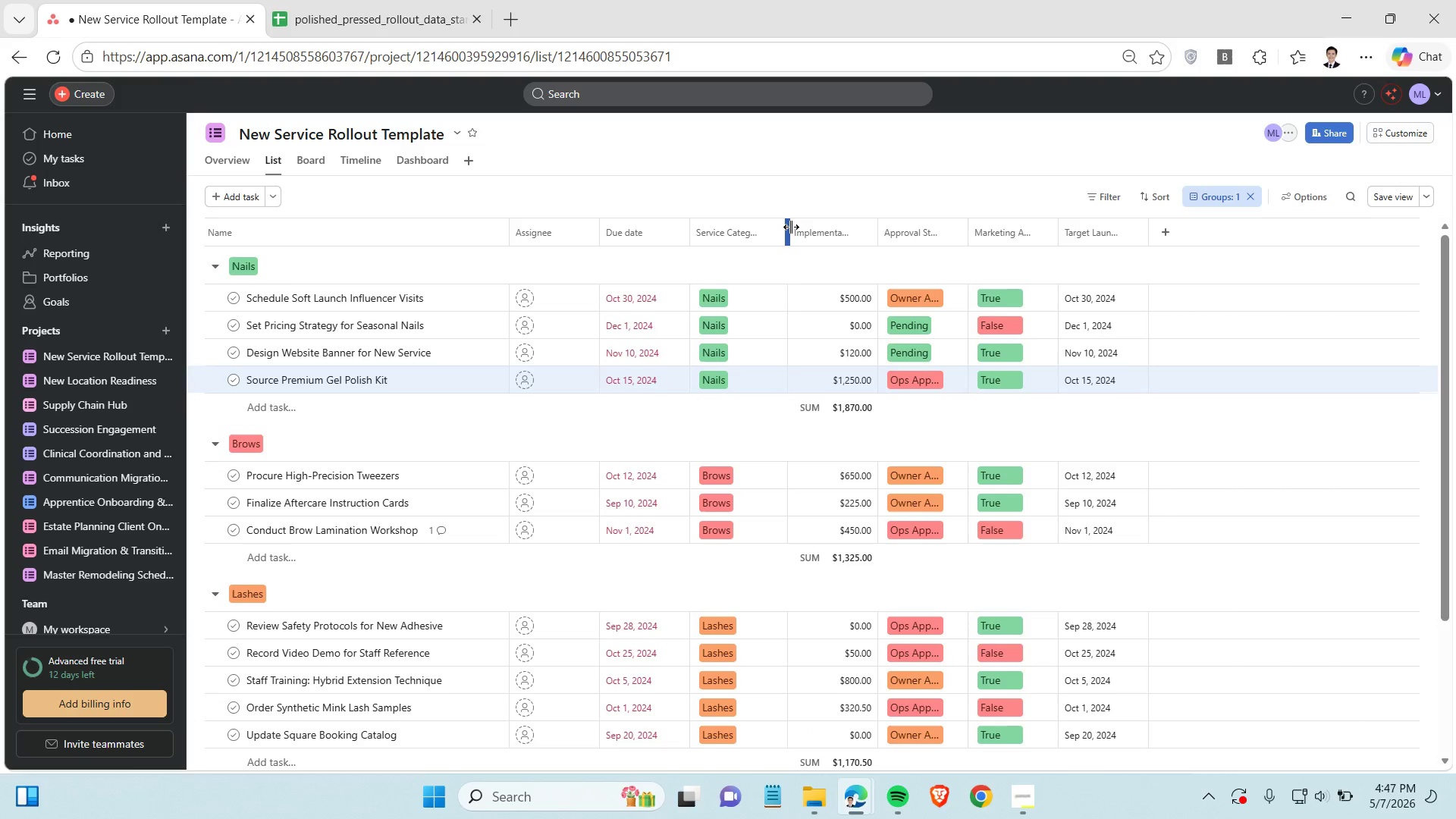 
left_click_drag(start_coordinate=[791, 227], to_coordinate=[799, 225])
 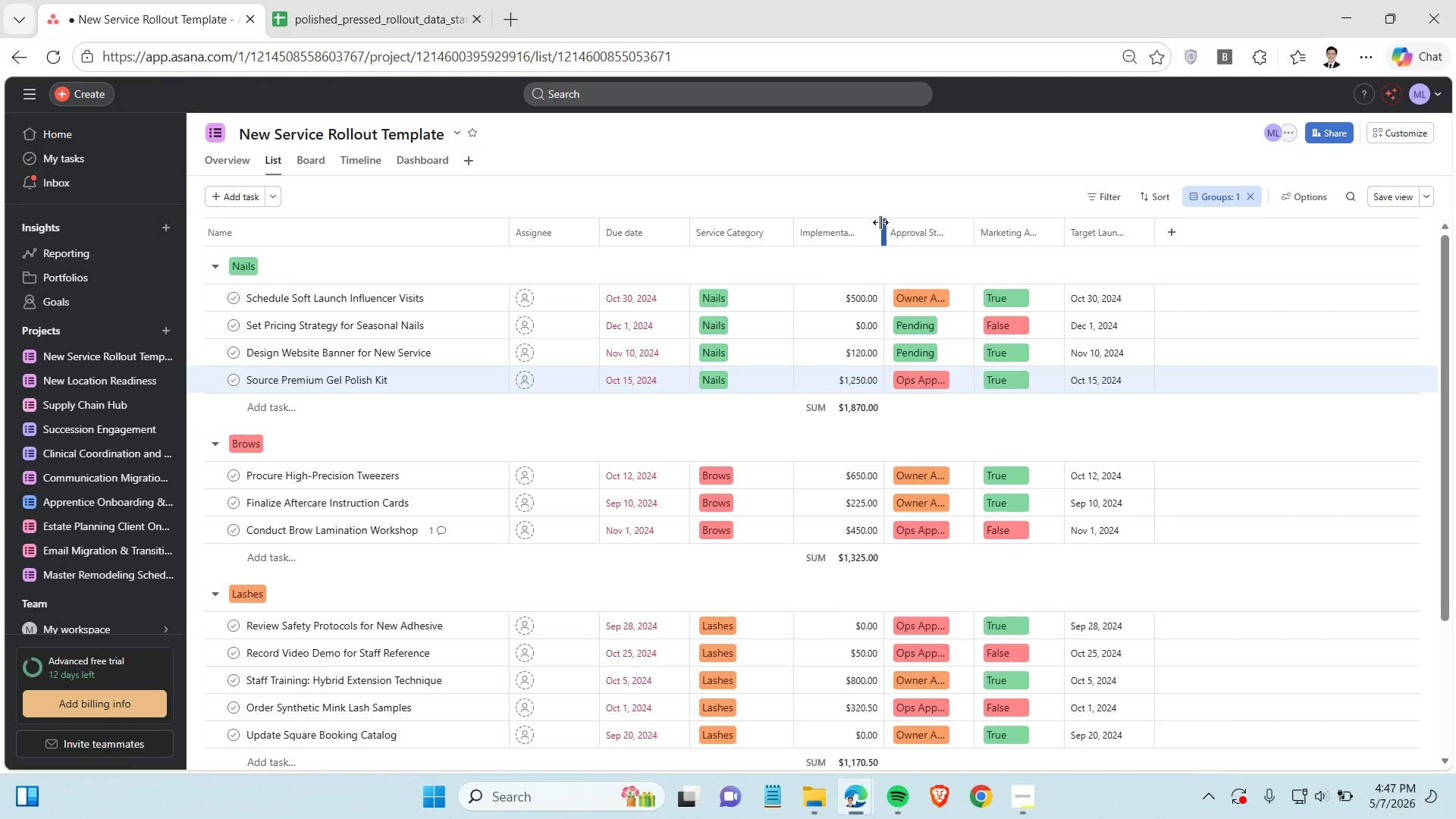 
left_click_drag(start_coordinate=[880, 222], to_coordinate=[891, 222])
 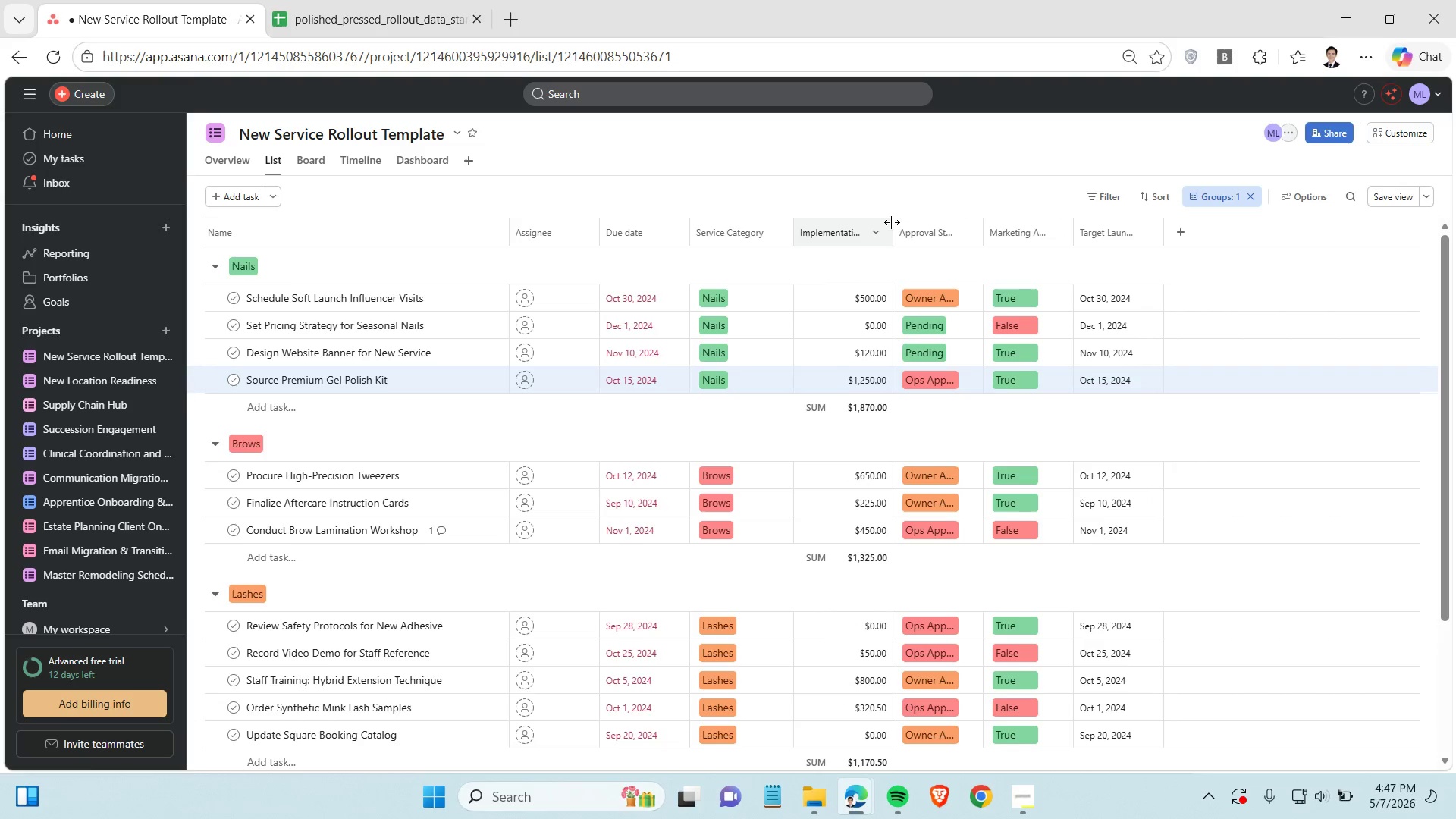 
left_click_drag(start_coordinate=[891, 222], to_coordinate=[902, 222])
 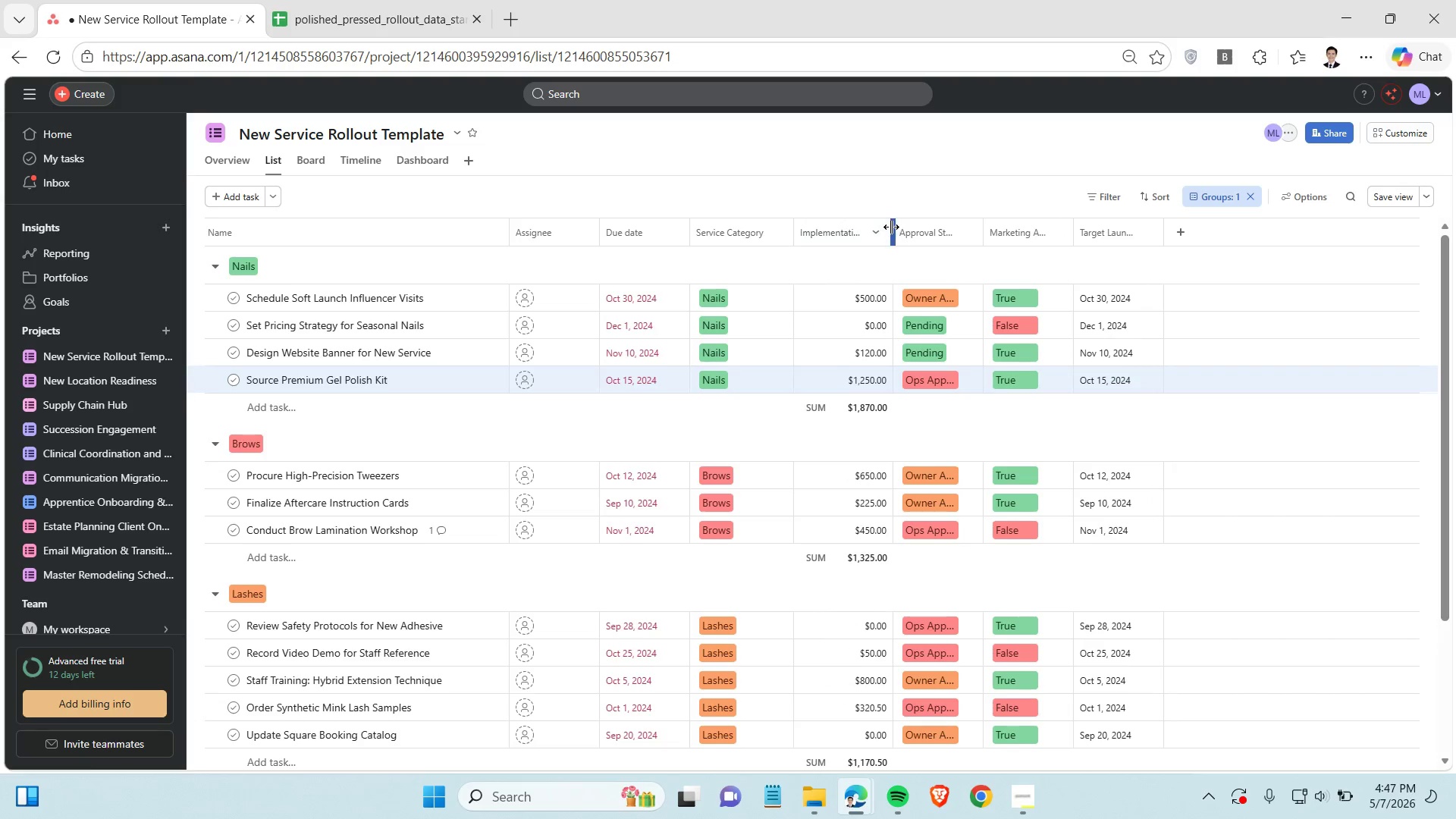 
left_click_drag(start_coordinate=[891, 227], to_coordinate=[905, 228])
 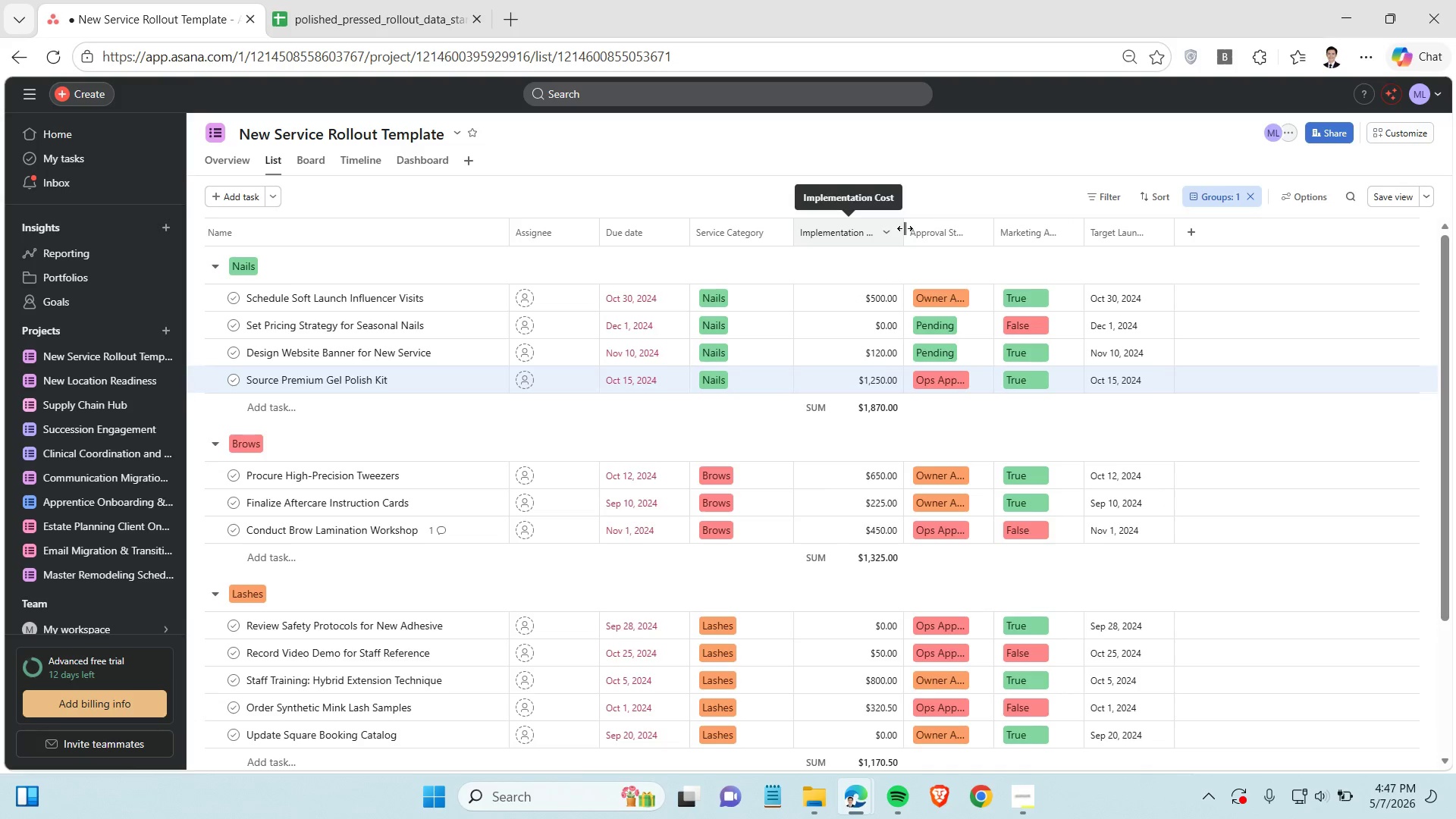 
left_click_drag(start_coordinate=[905, 228], to_coordinate=[924, 227])
 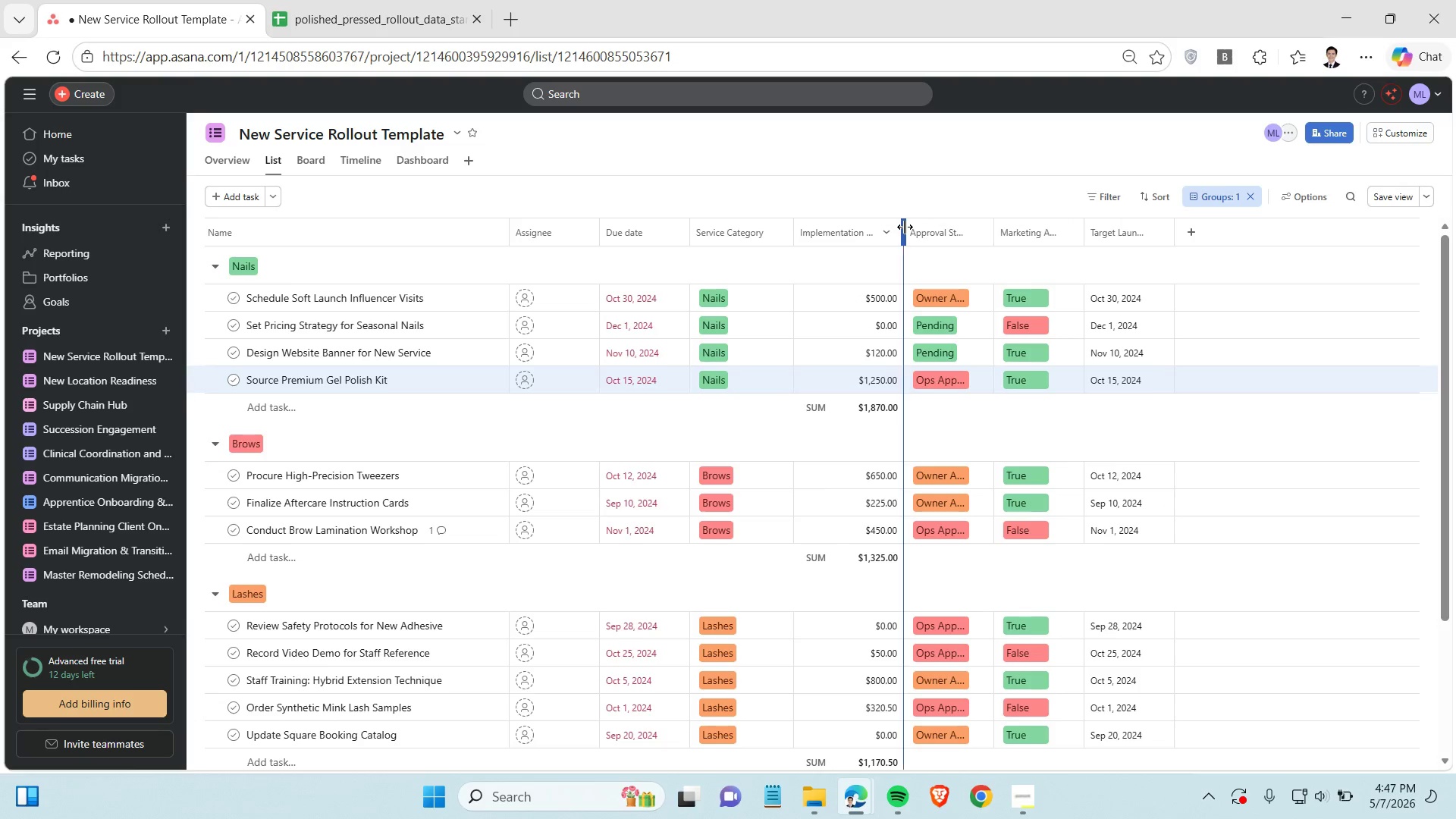 
left_click_drag(start_coordinate=[905, 227], to_coordinate=[943, 224])
 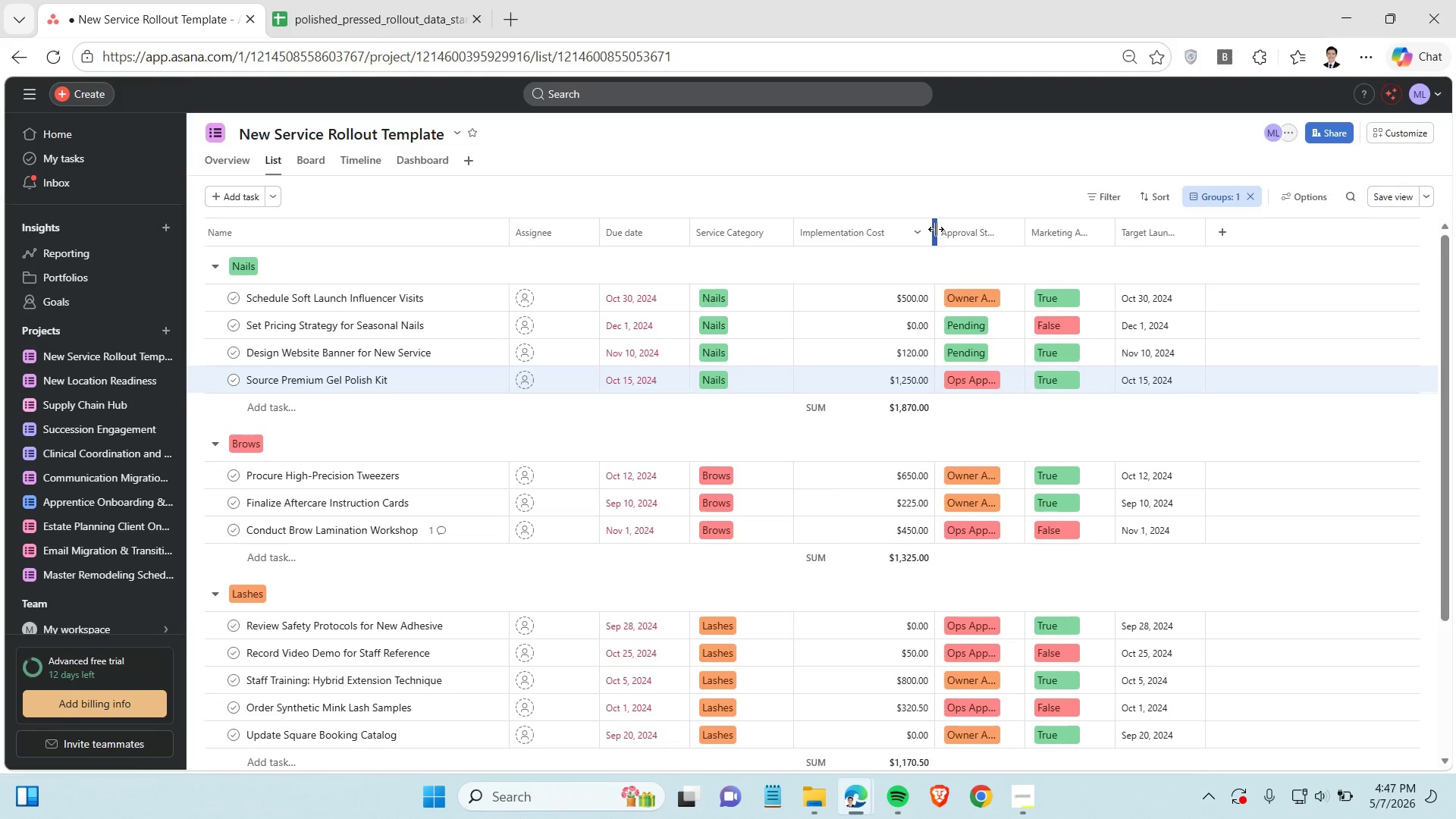 
left_click_drag(start_coordinate=[936, 229], to_coordinate=[923, 228])
 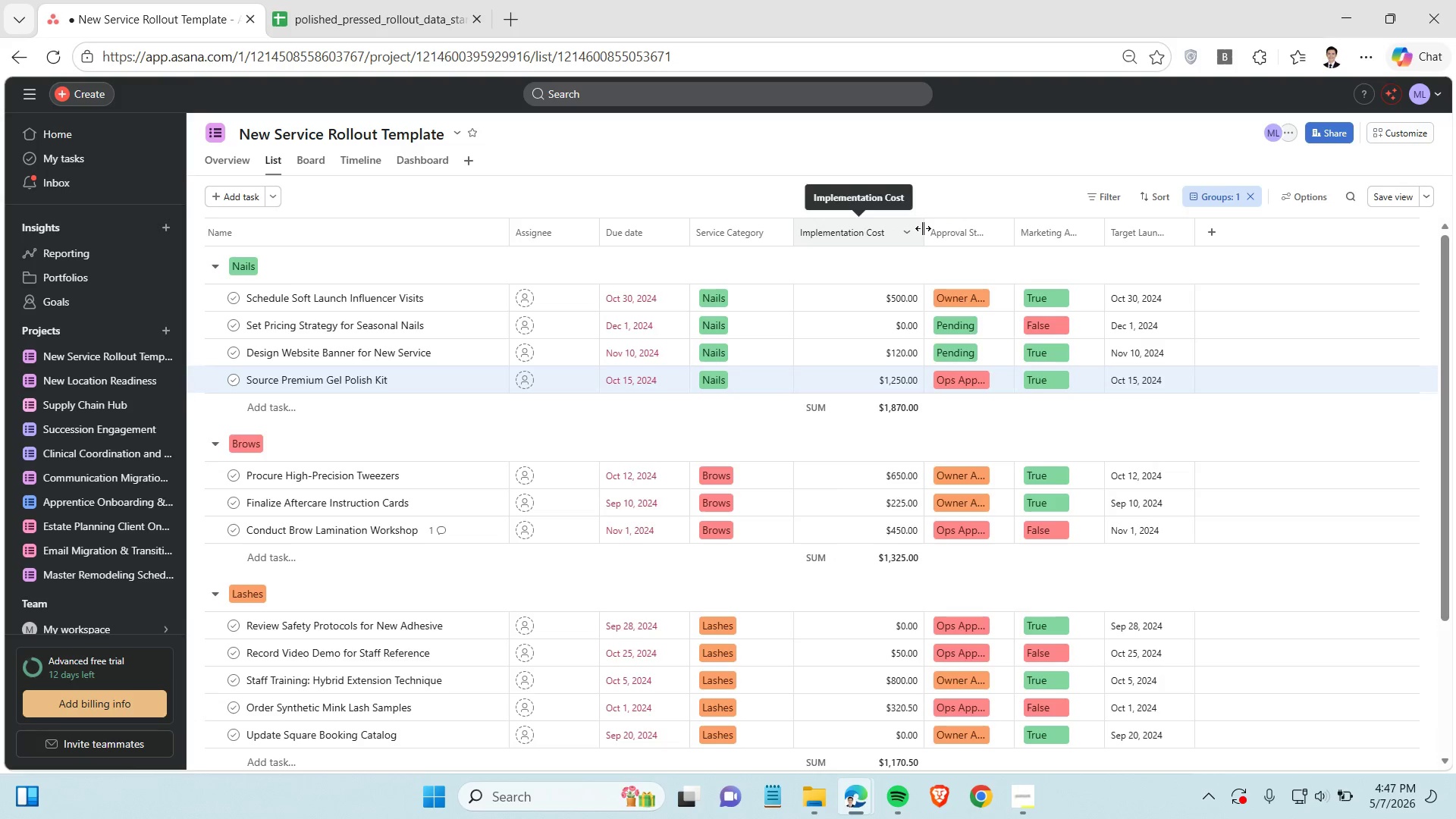 
left_click_drag(start_coordinate=[923, 228], to_coordinate=[912, 231])
 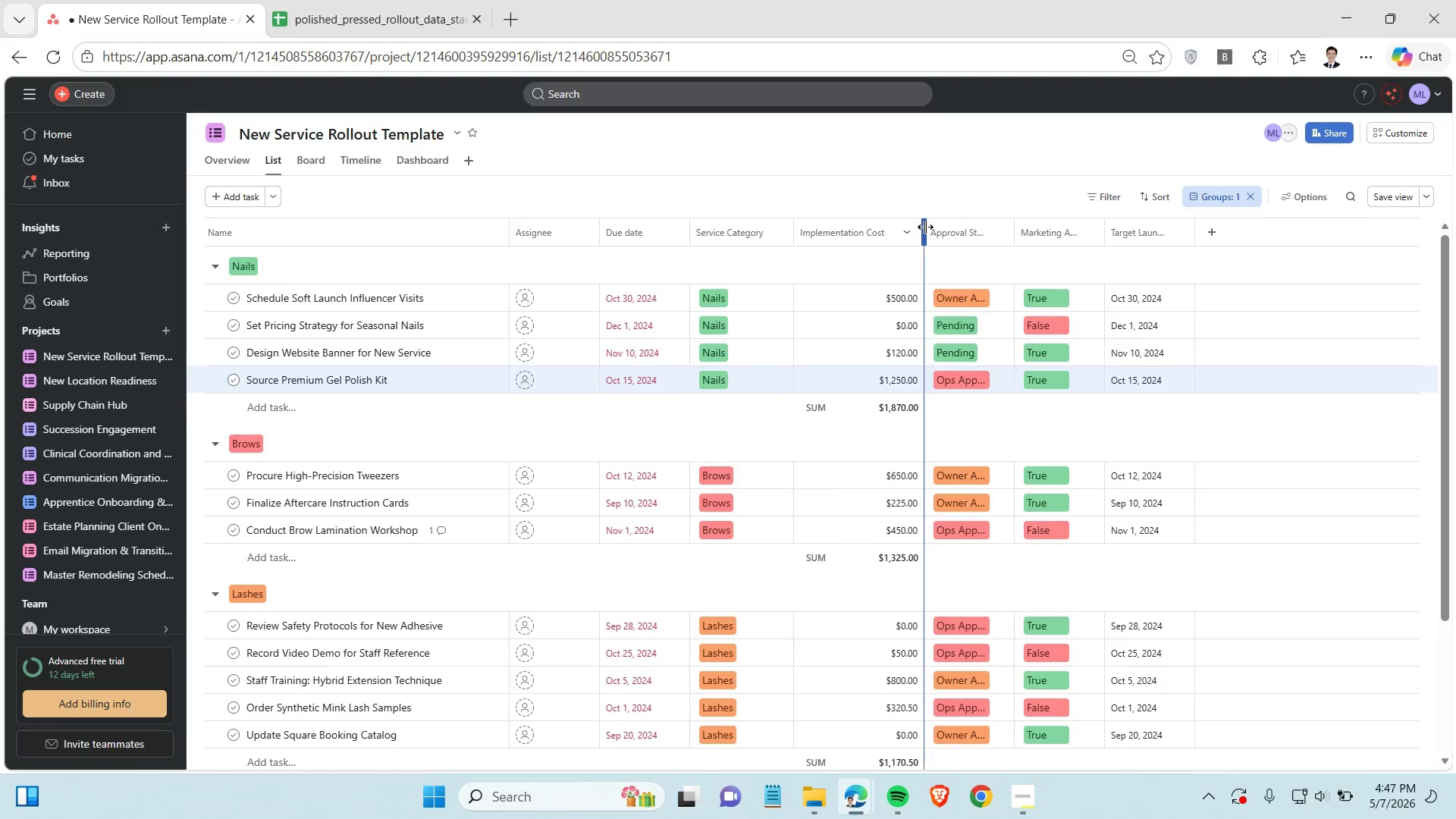 
left_click_drag(start_coordinate=[925, 227], to_coordinate=[909, 222])
 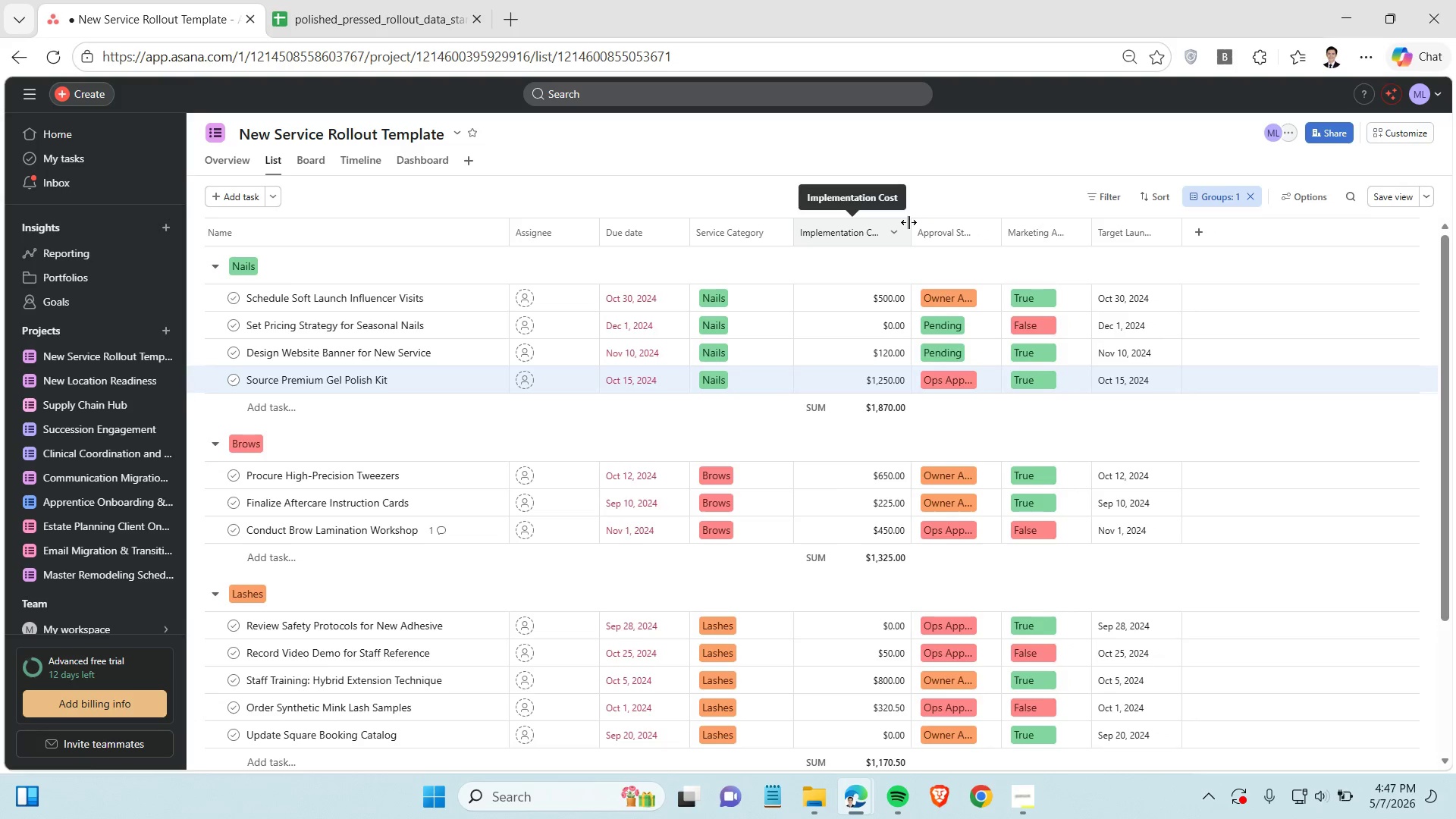 
left_click_drag(start_coordinate=[908, 222], to_coordinate=[915, 222])
 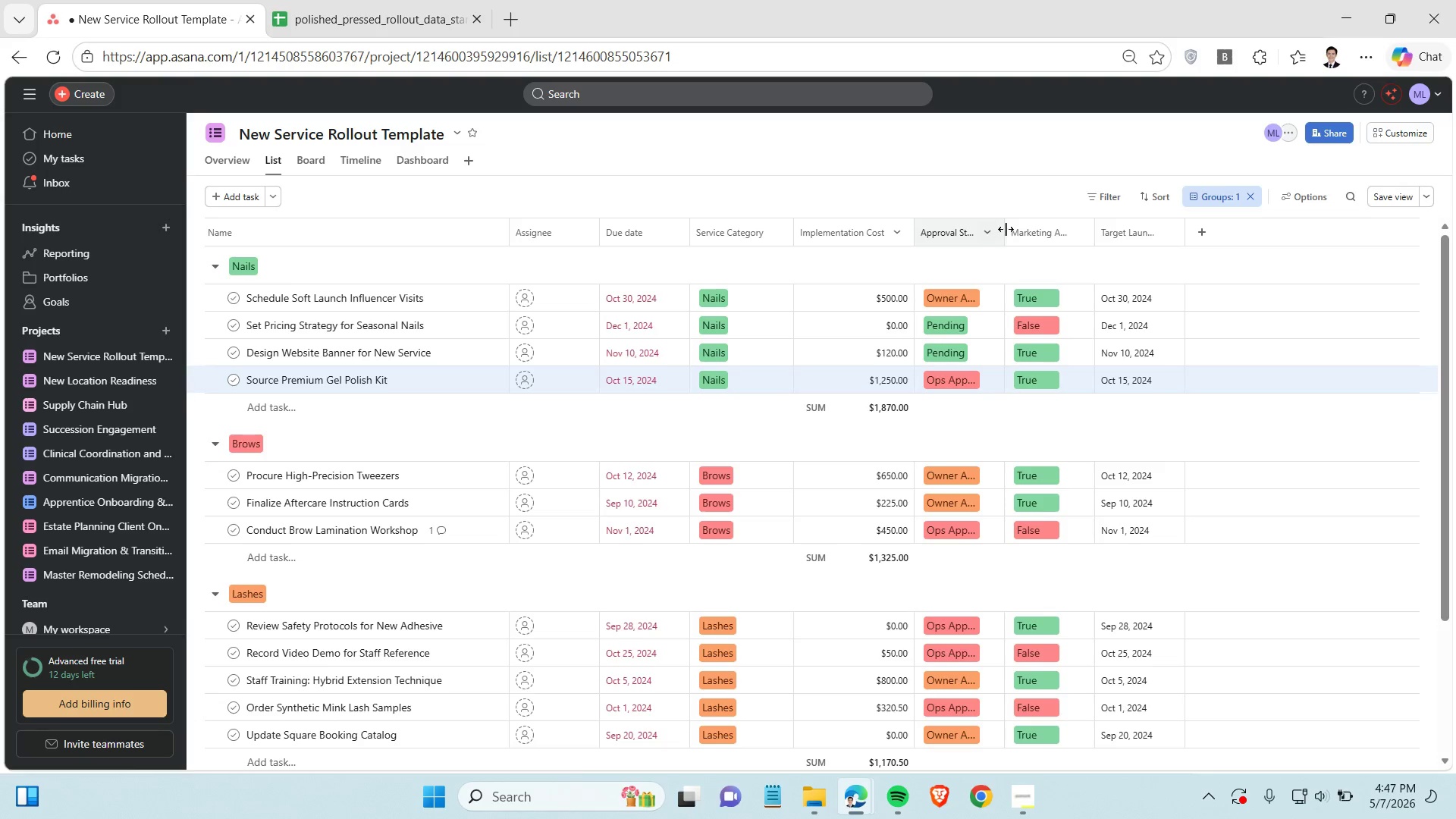 
left_click_drag(start_coordinate=[1005, 230], to_coordinate=[1034, 227])
 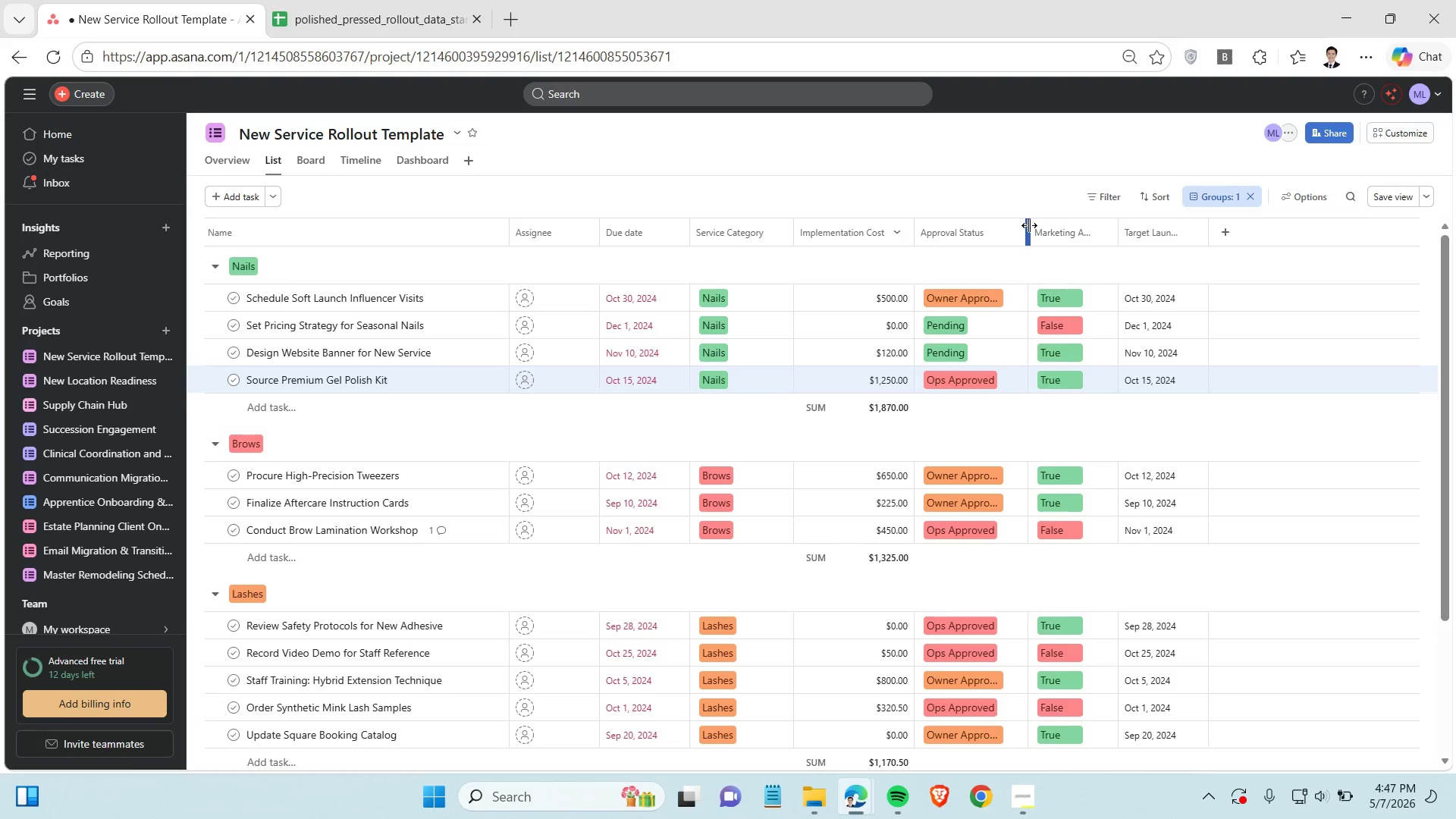 
left_click_drag(start_coordinate=[1029, 225], to_coordinate=[1023, 225])
 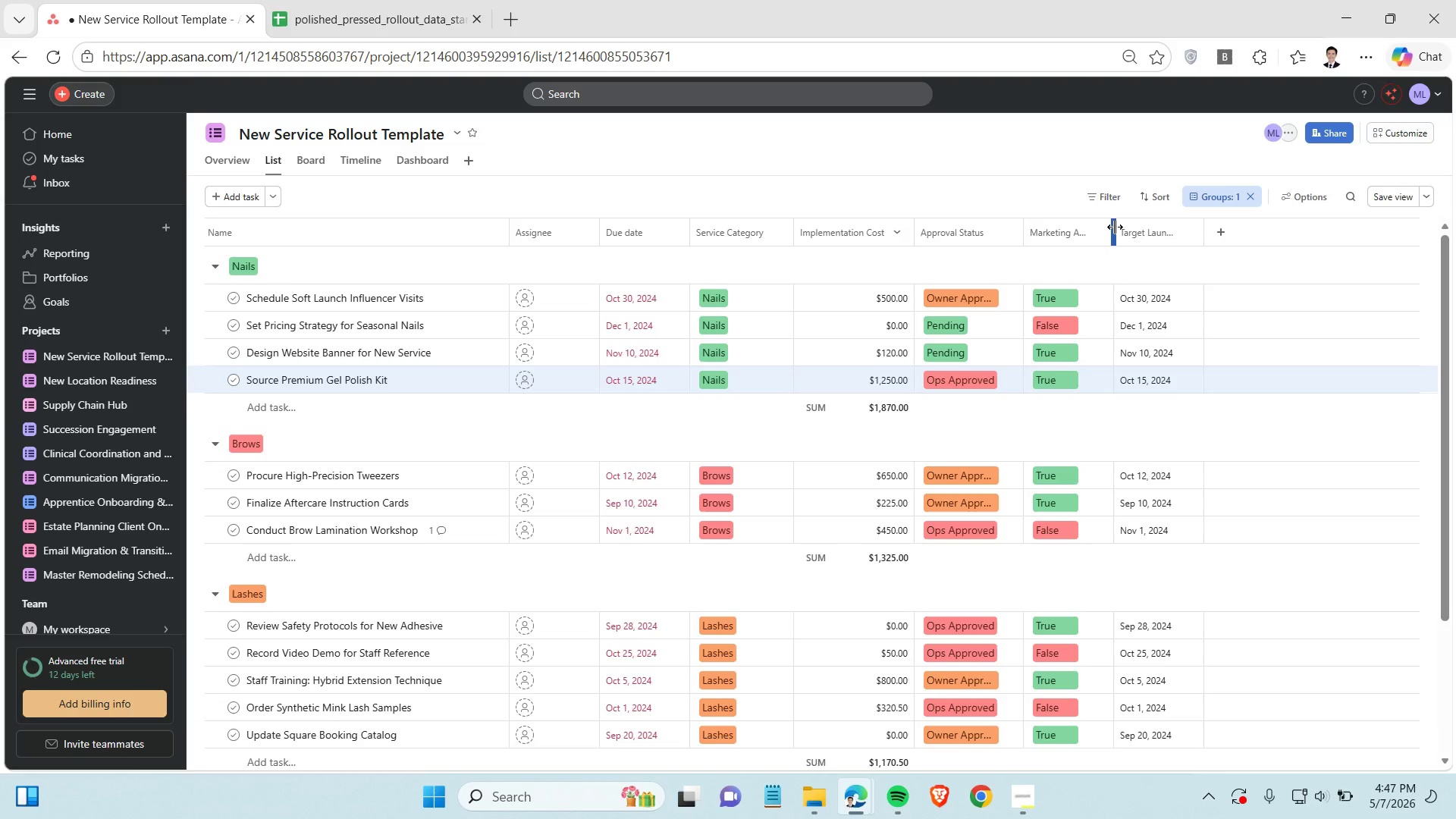 
left_click_drag(start_coordinate=[1115, 227], to_coordinate=[1126, 228])
 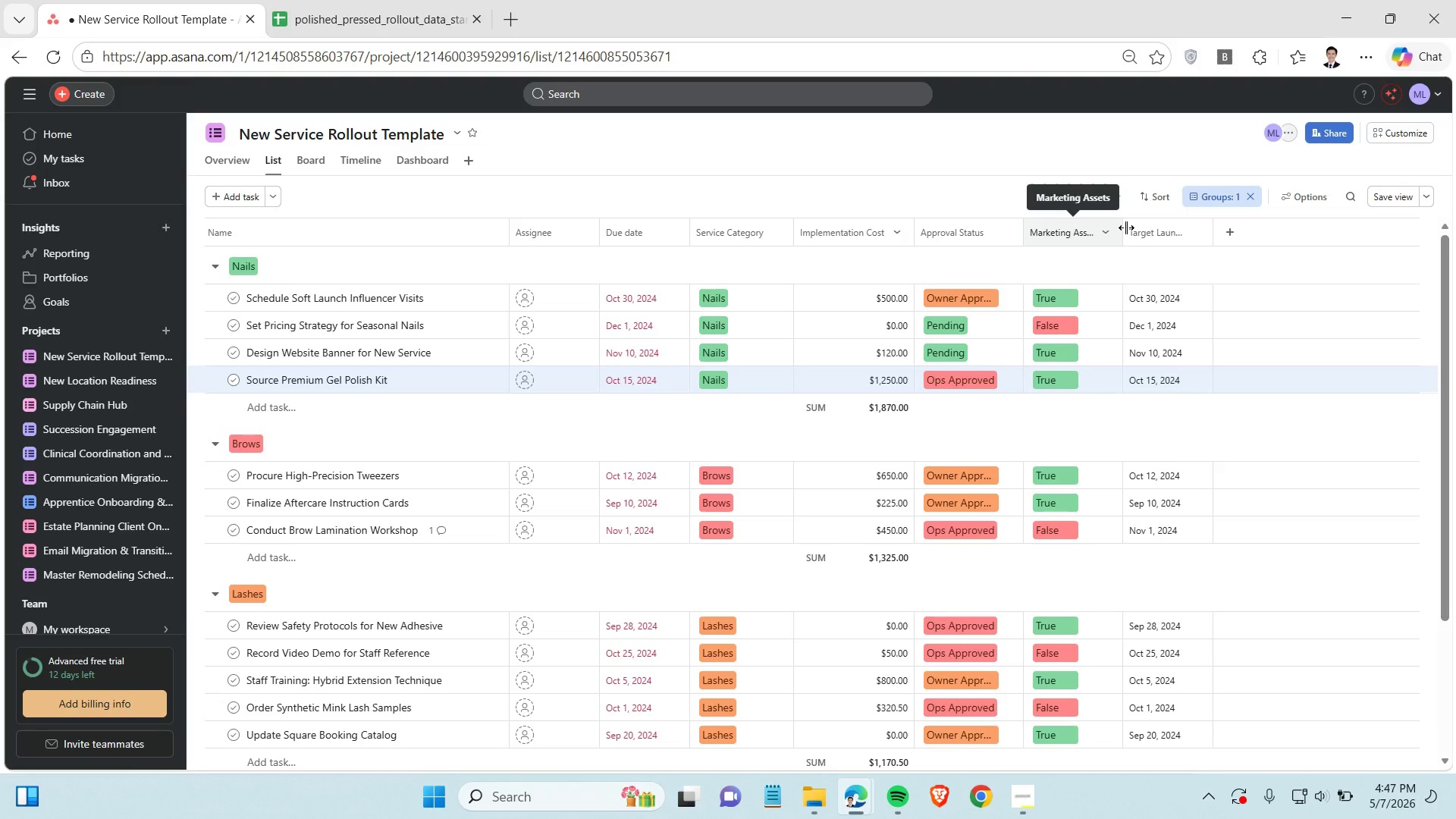 
left_click_drag(start_coordinate=[1126, 228], to_coordinate=[1132, 227])
 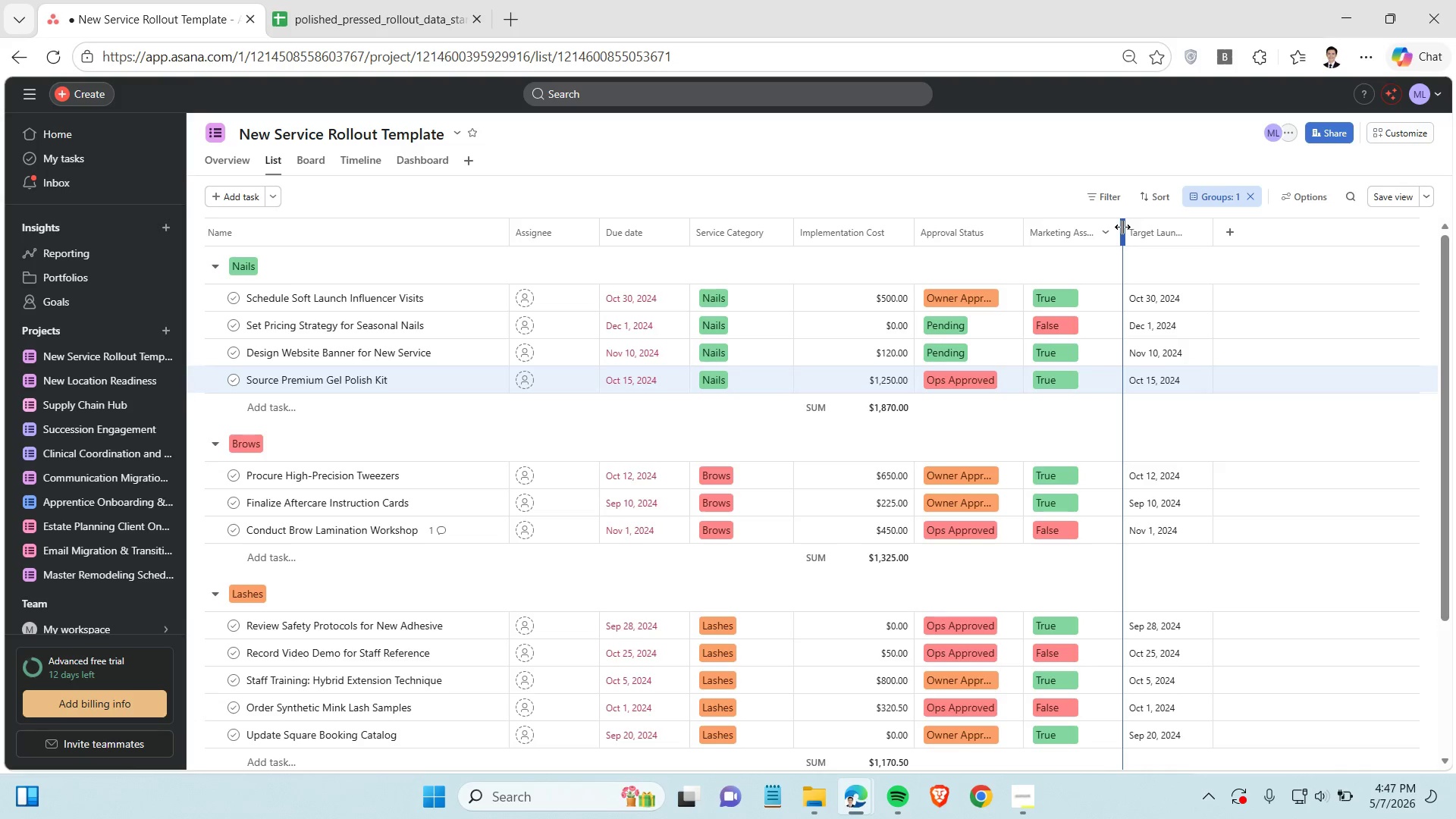 
left_click_drag(start_coordinate=[1122, 227], to_coordinate=[1134, 229])
 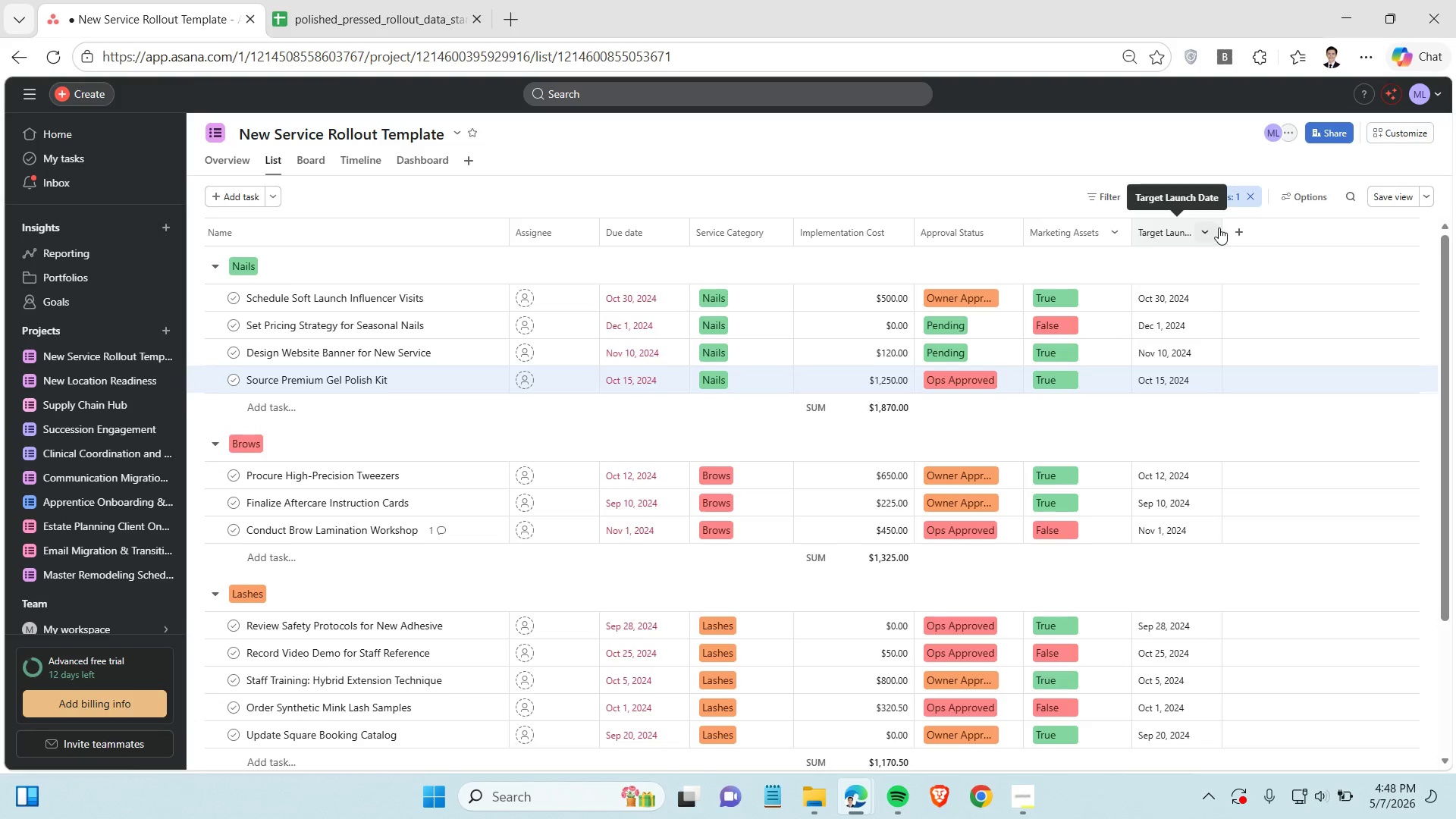 
left_click_drag(start_coordinate=[1225, 227], to_coordinate=[1248, 227])
 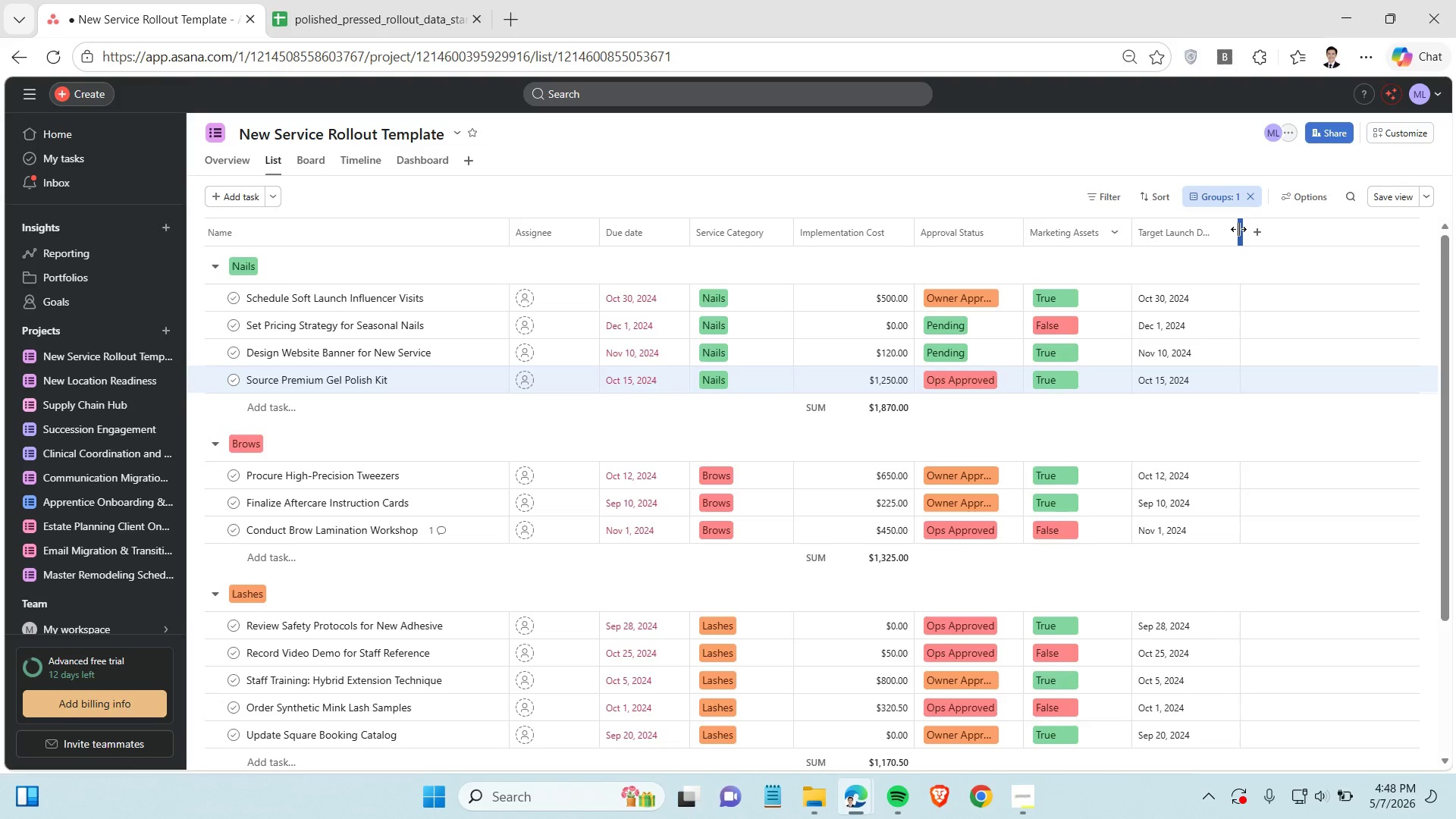 
left_click_drag(start_coordinate=[1238, 229], to_coordinate=[1264, 227])
 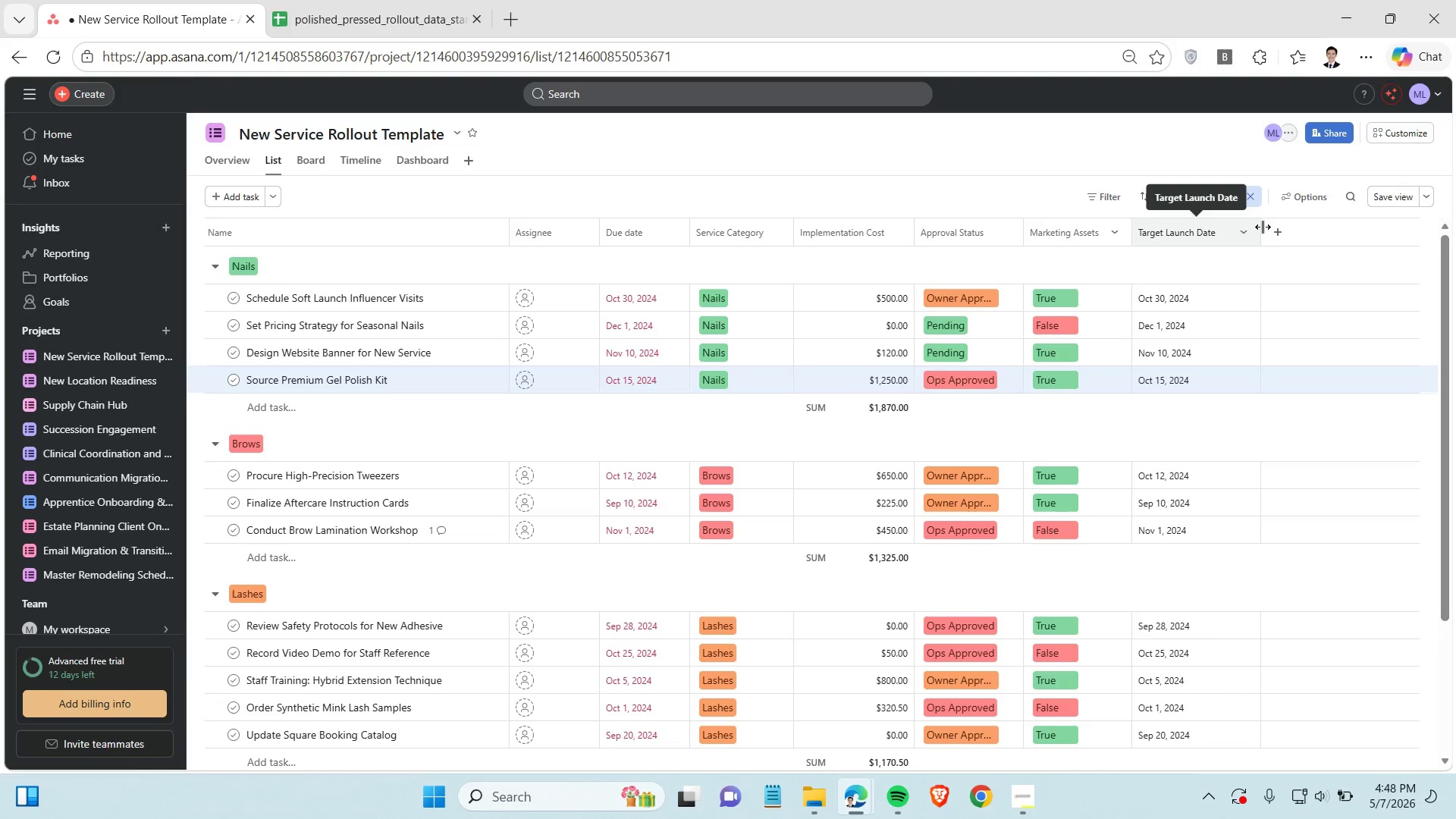 
left_click_drag(start_coordinate=[1262, 227], to_coordinate=[1252, 226])
 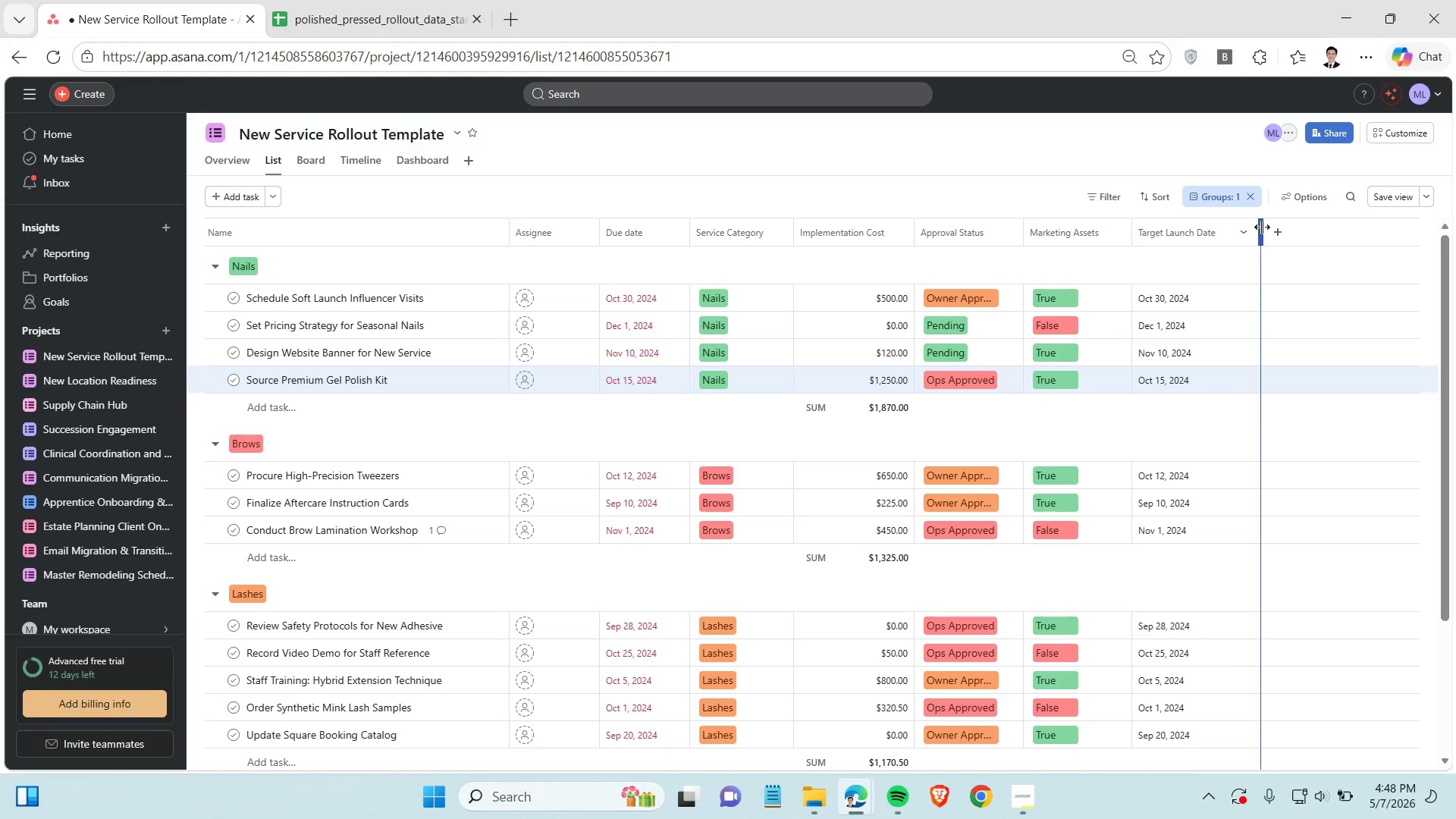 
left_click_drag(start_coordinate=[1262, 227], to_coordinate=[1252, 224])
 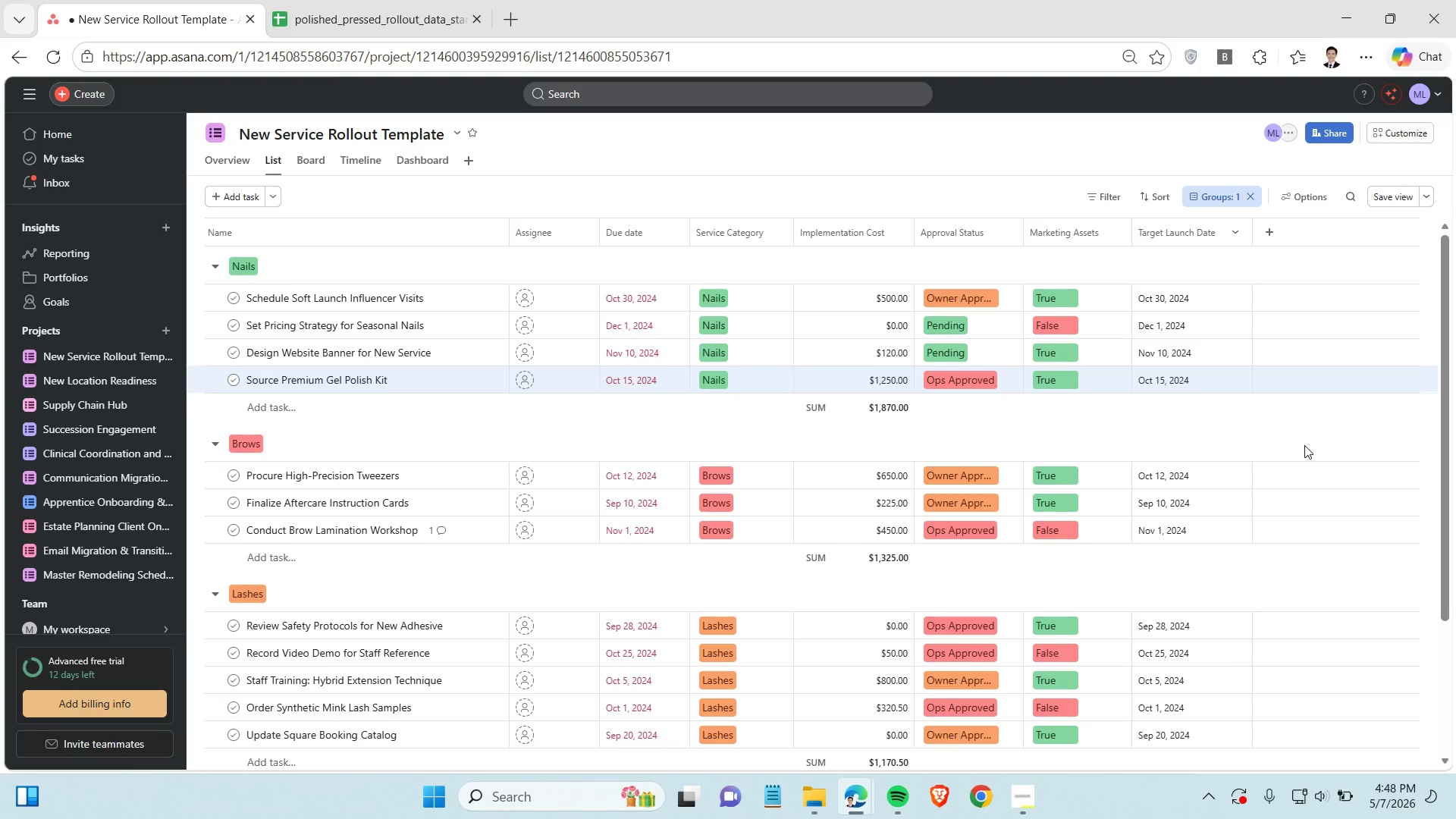 
left_click([1304, 445])
 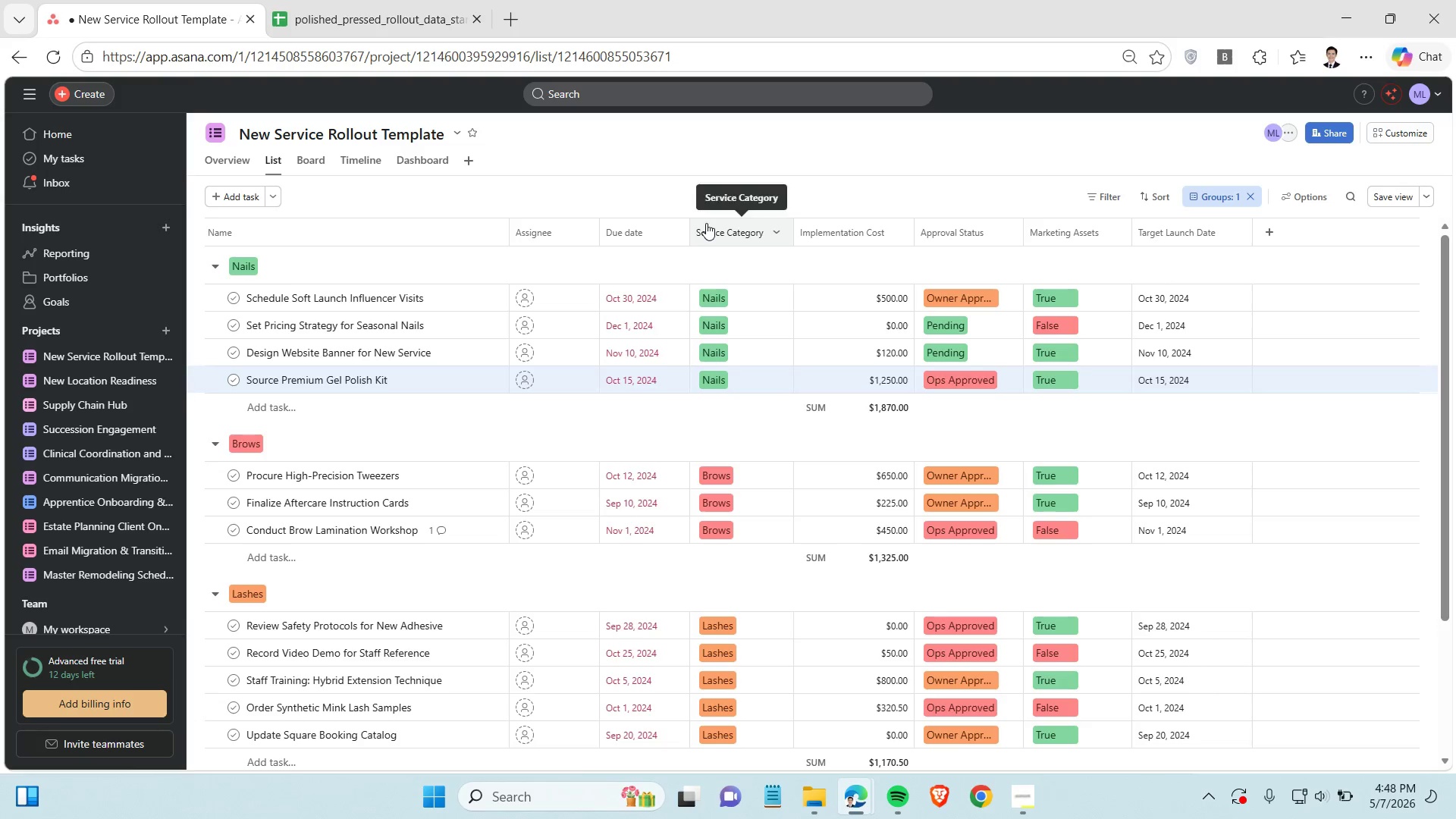 
left_click([703, 224])
 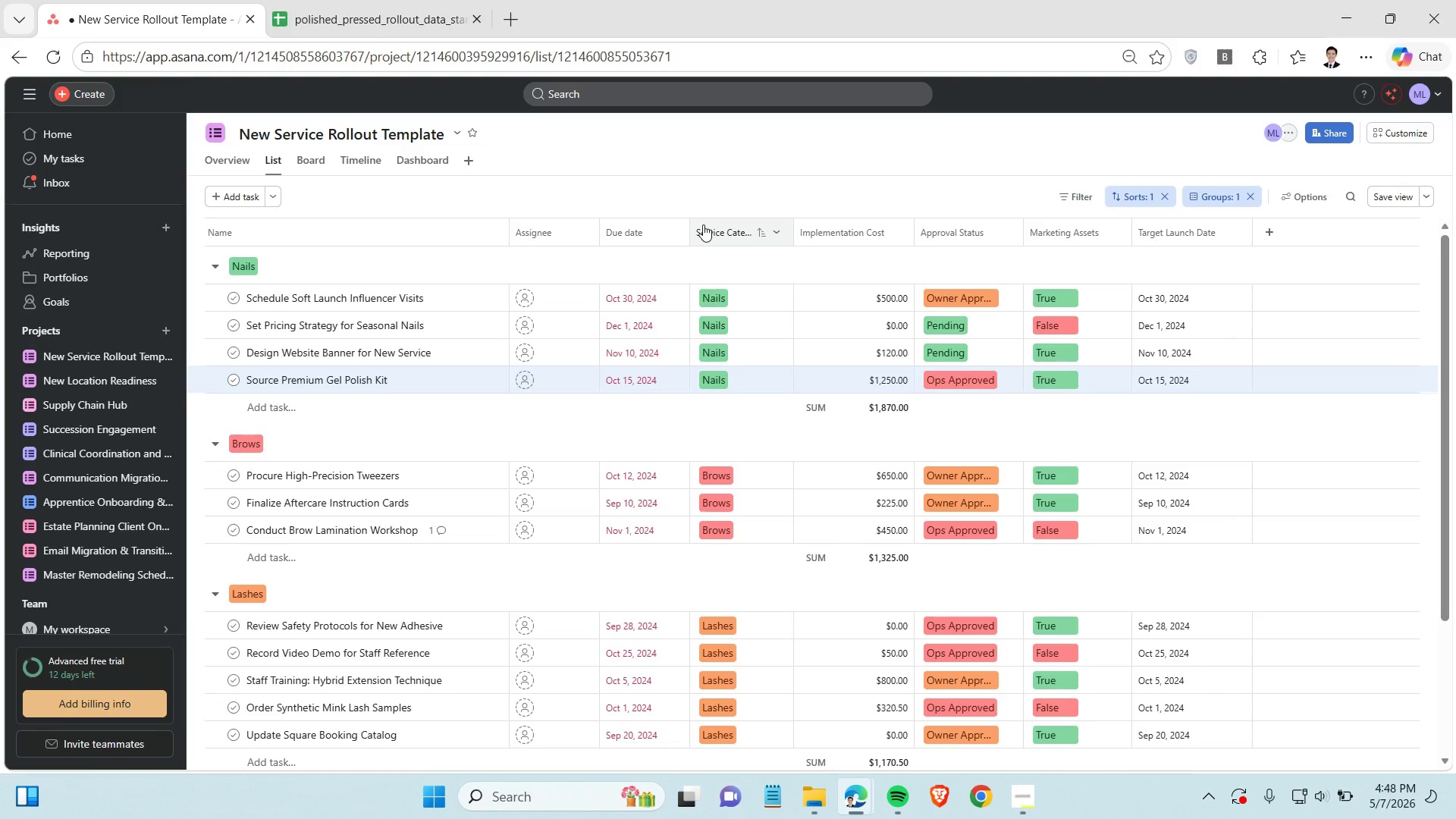 
left_click([703, 224])
 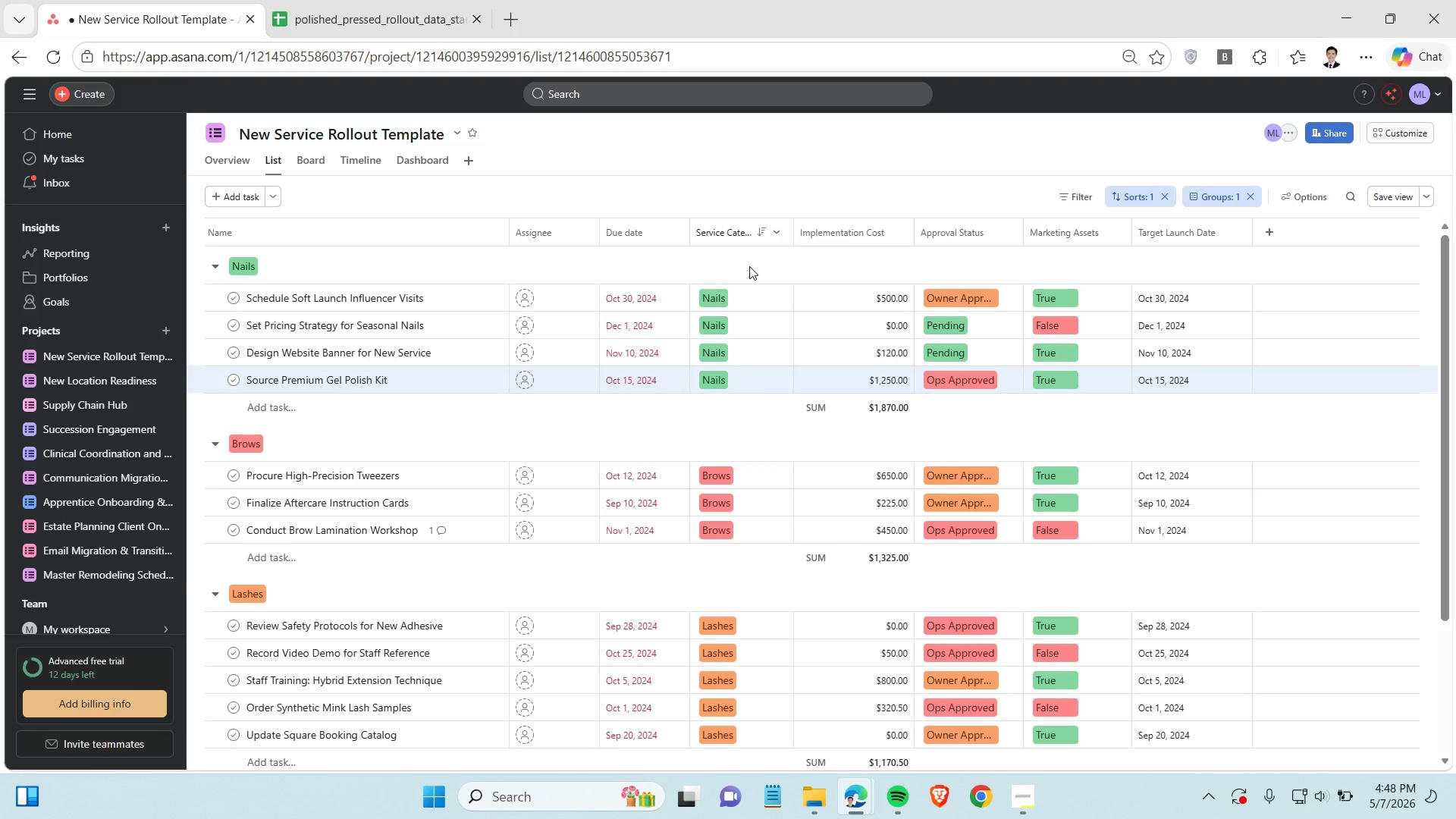 
left_click([776, 226])
 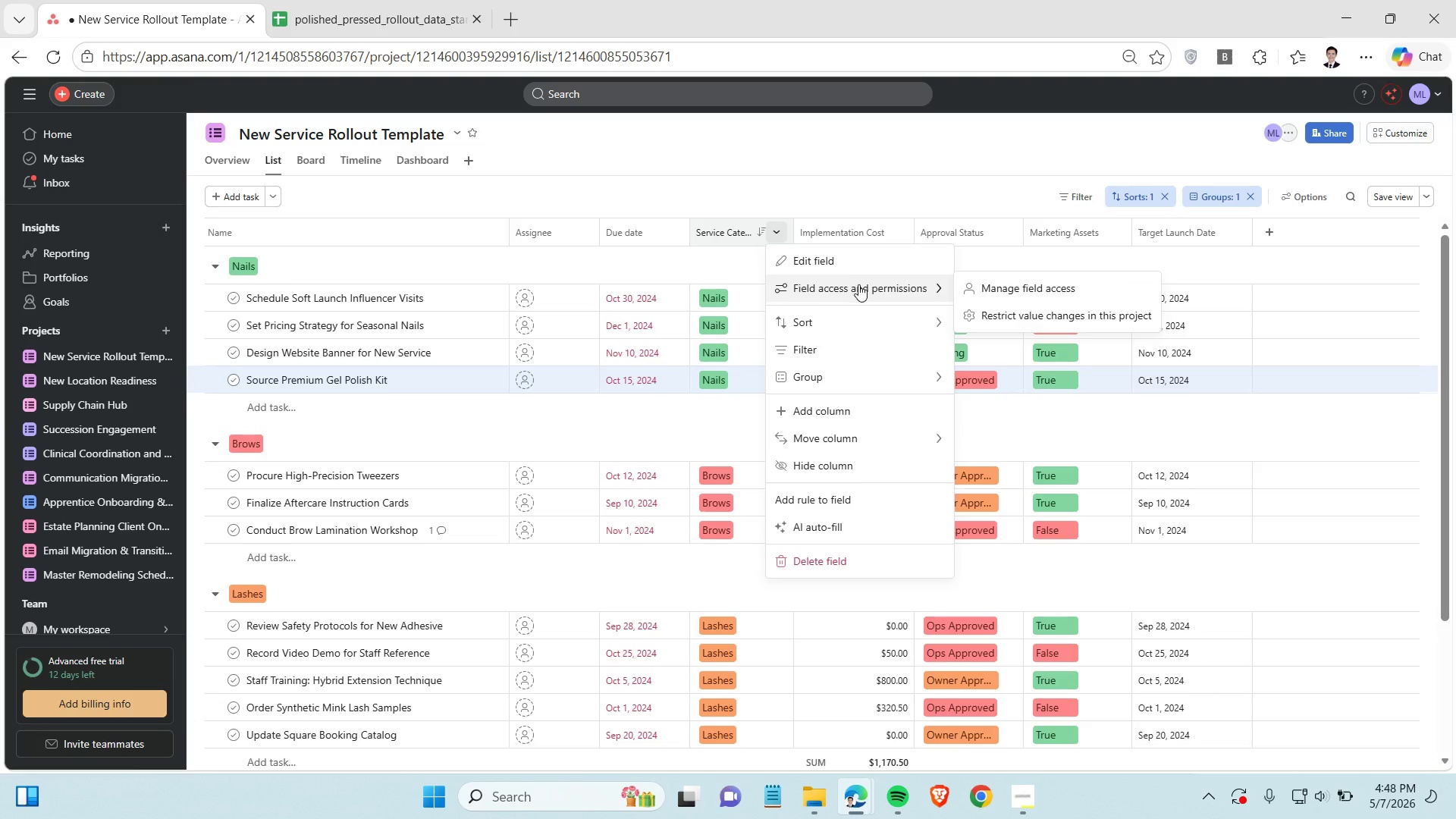 
wait(5.83)
 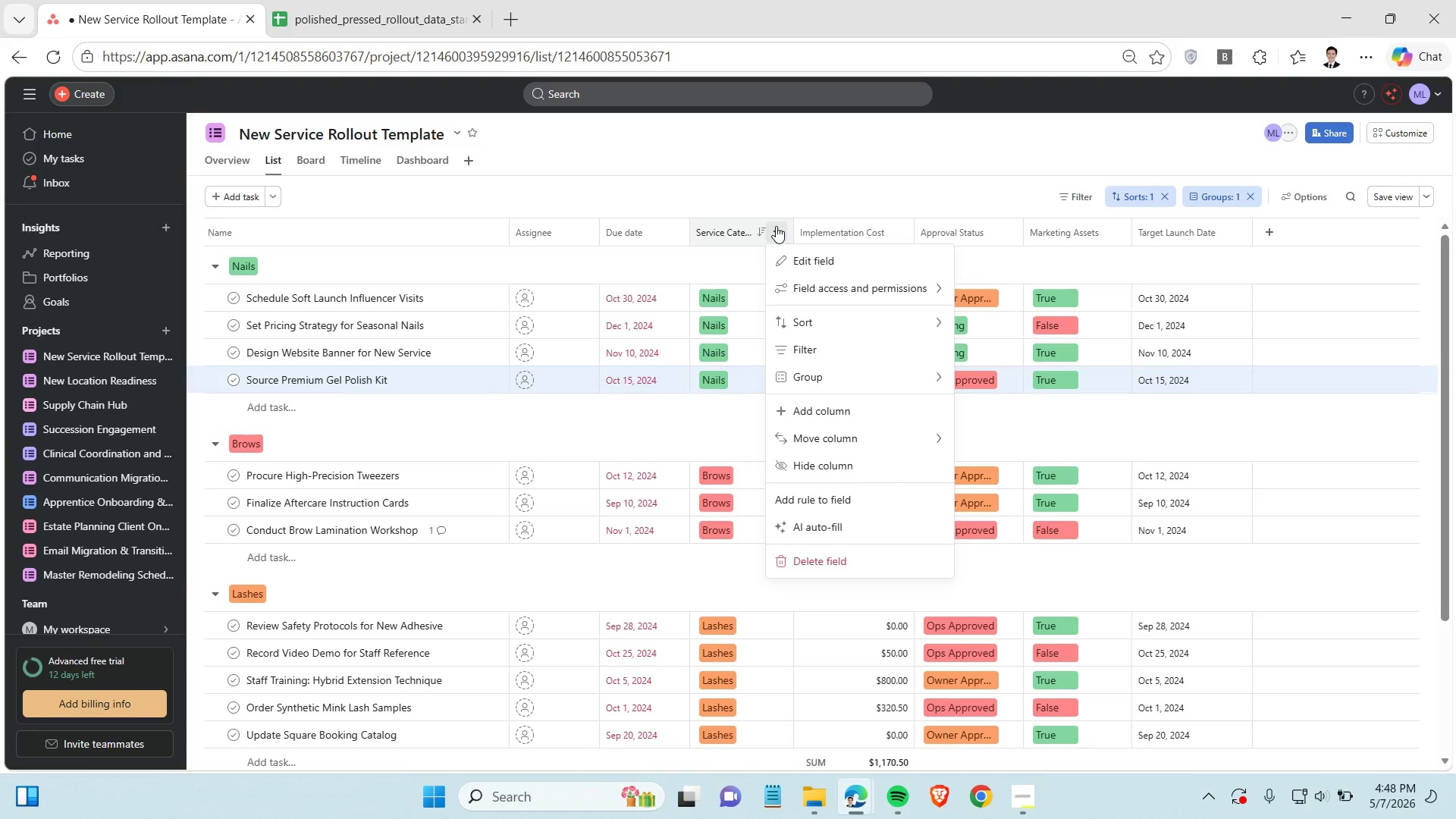 
left_click([860, 195])
 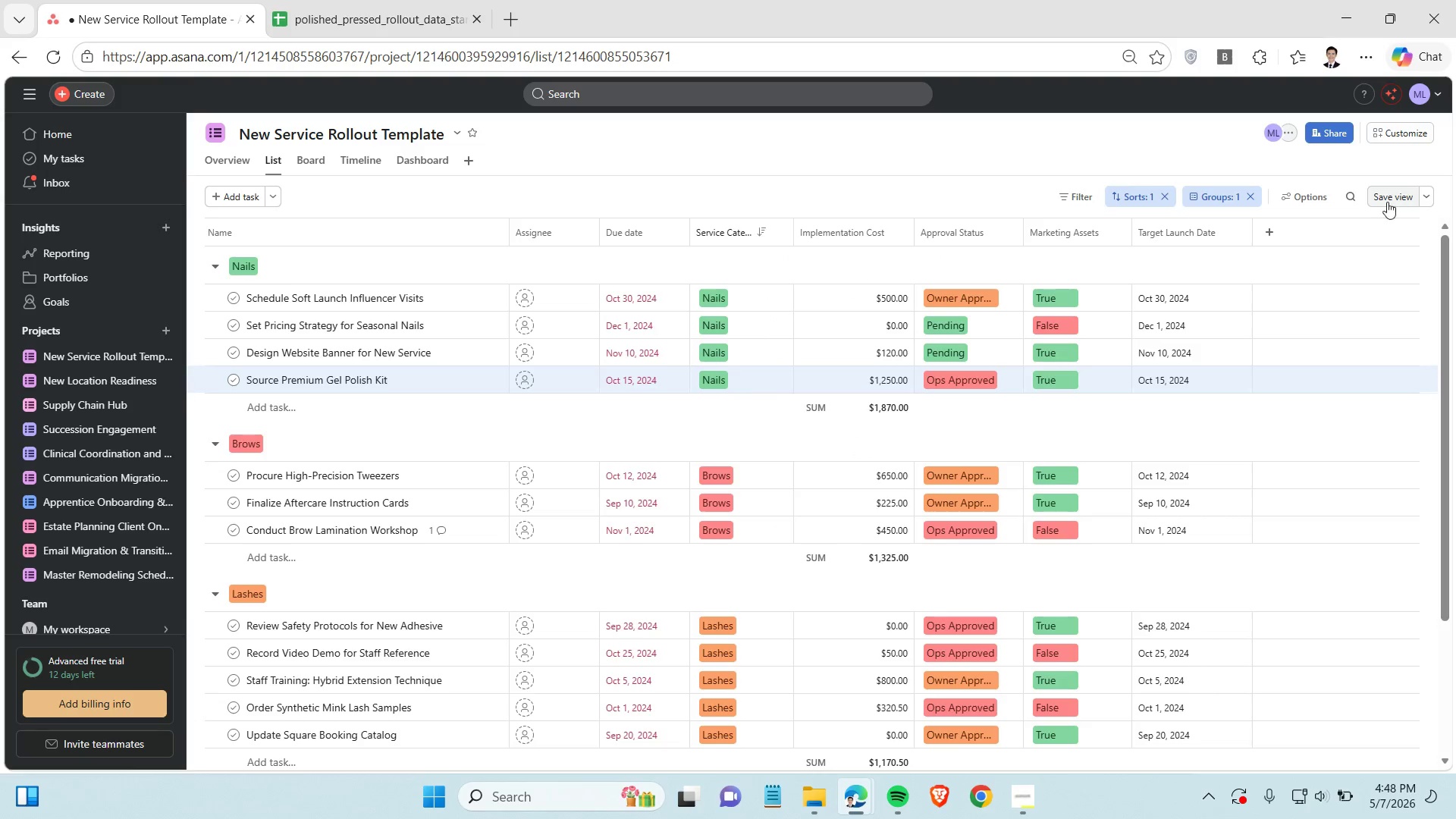 
left_click([1387, 202])
 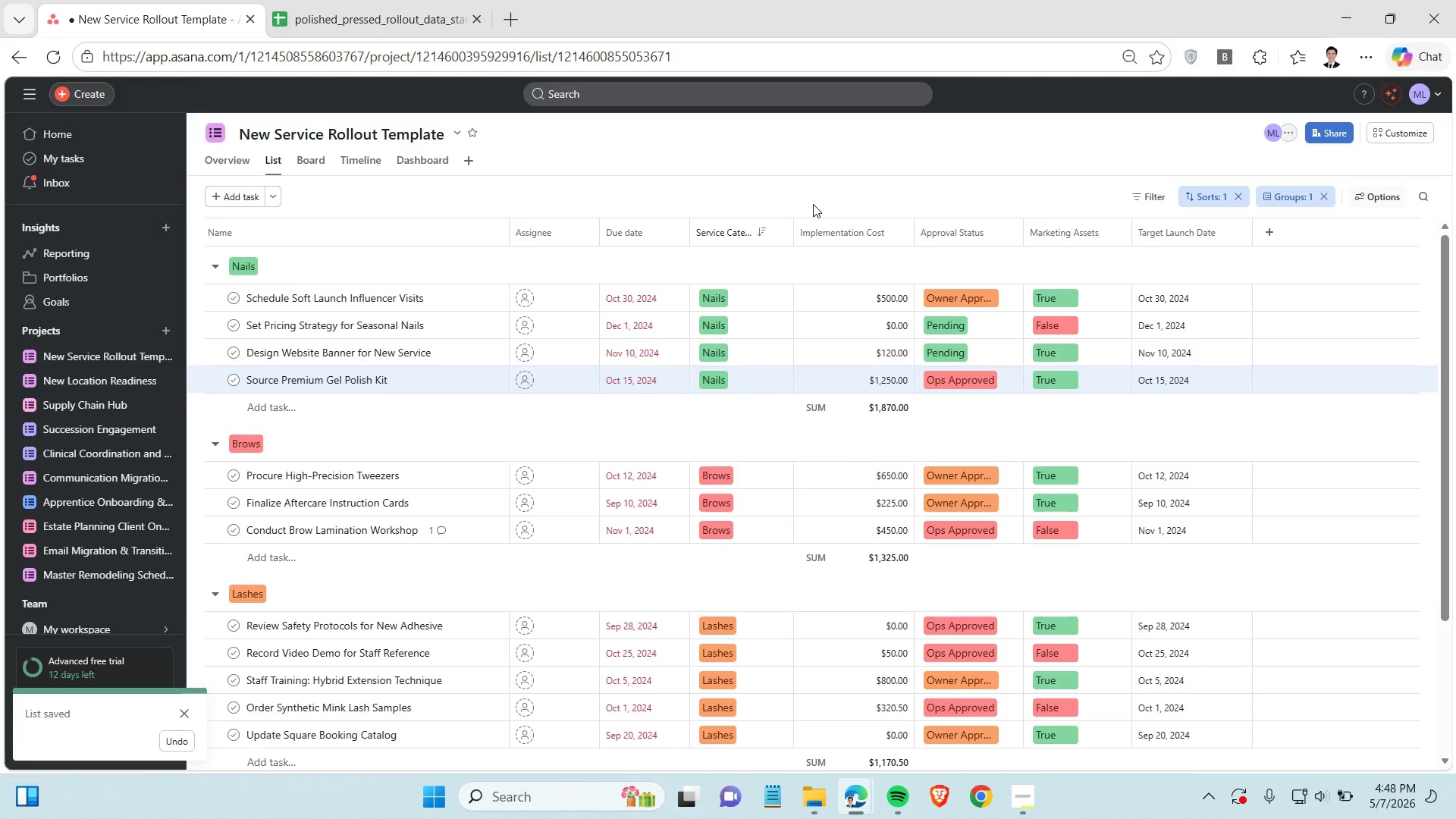 
left_click([800, 199])
 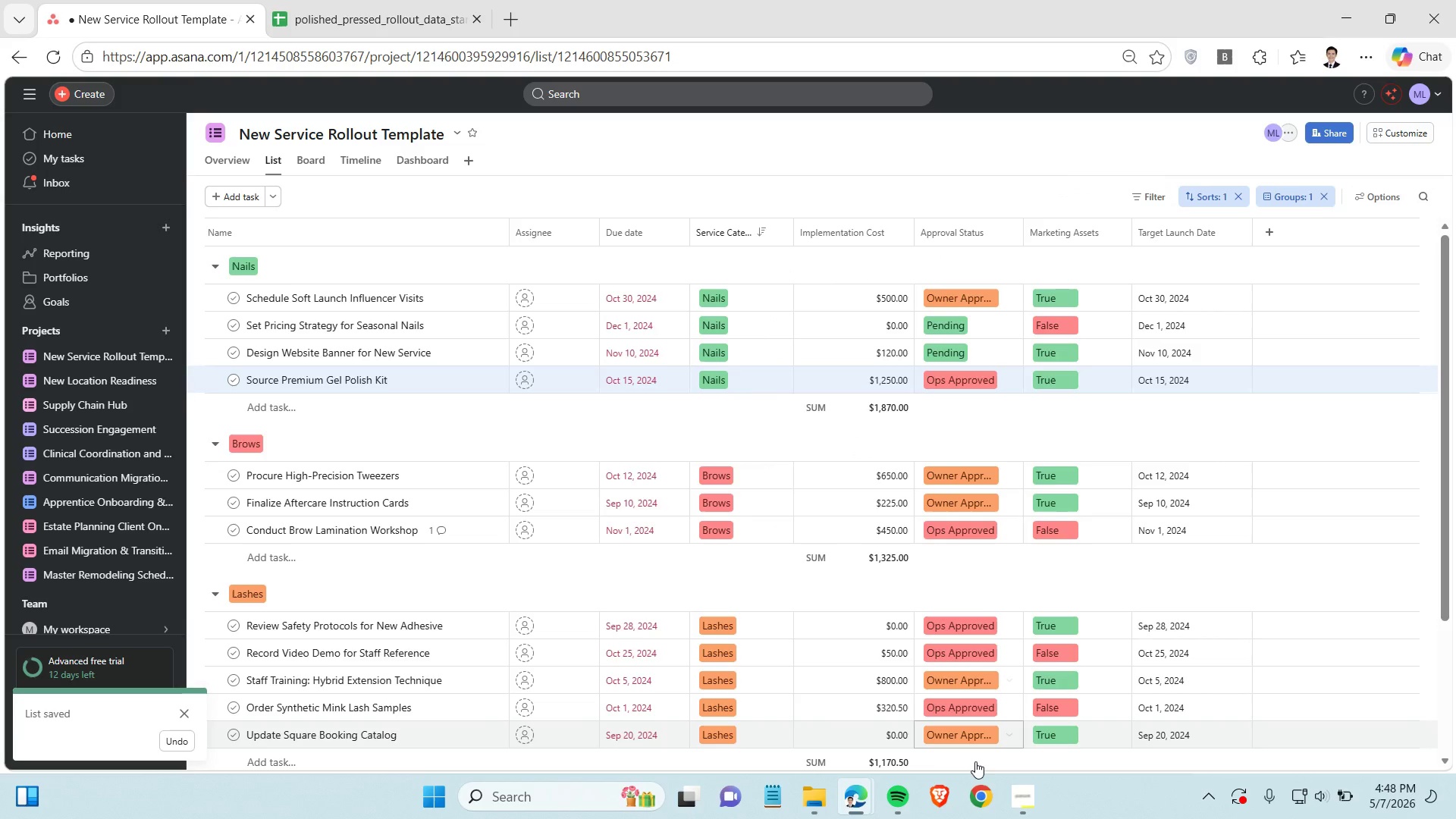 
left_click([1033, 805])